 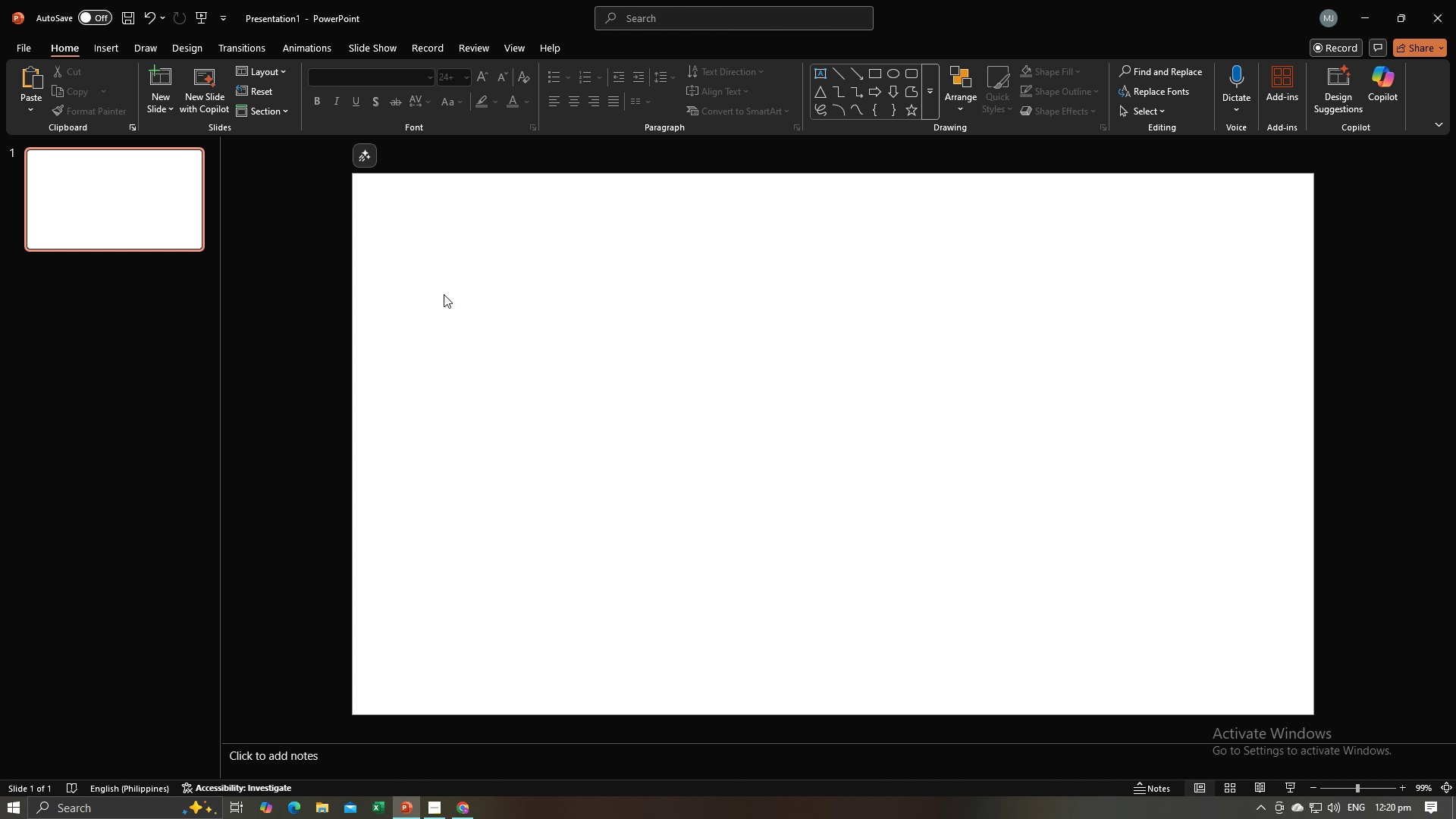 
key(Alt+Tab)
 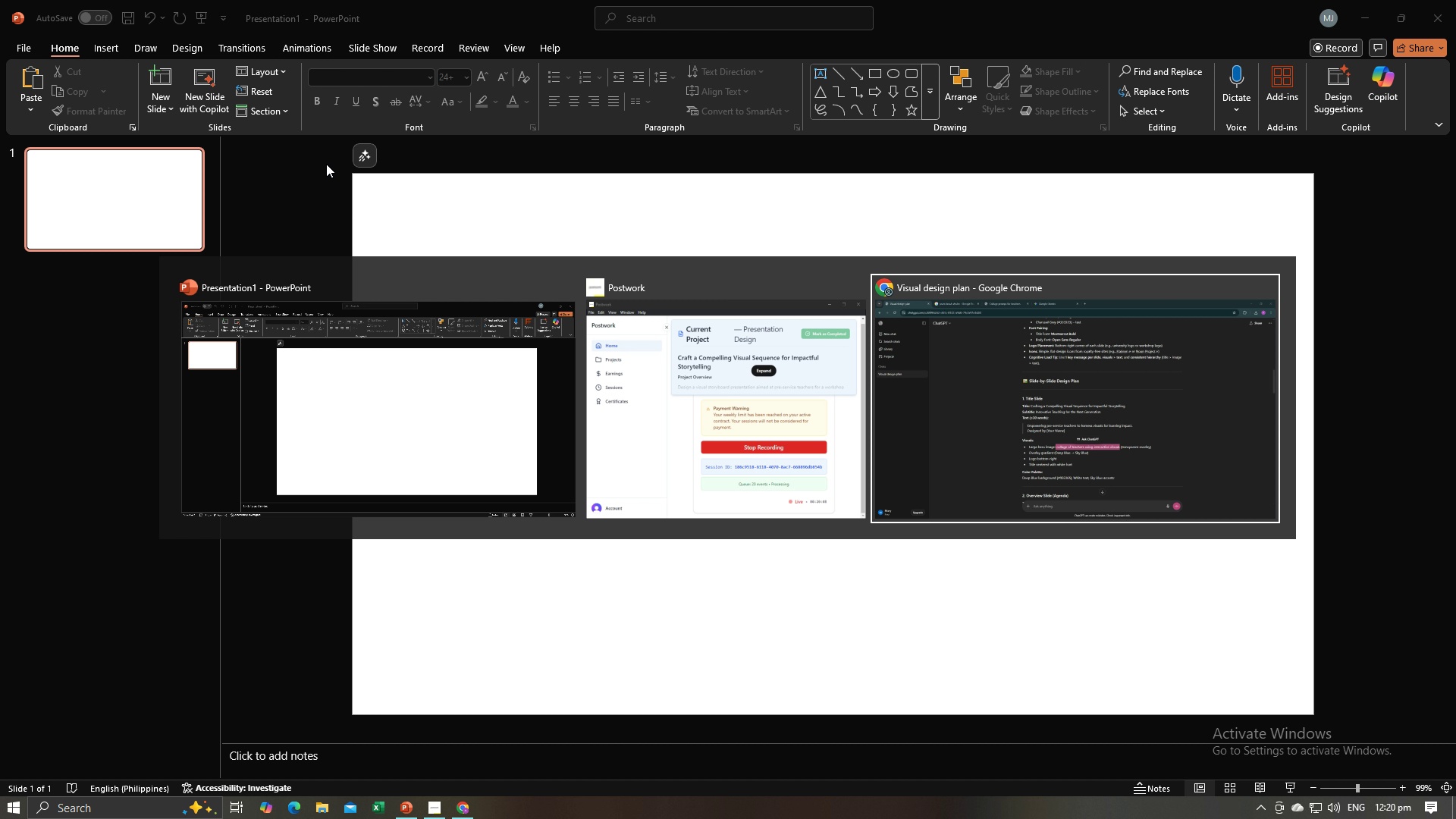 
key(Alt+Tab)
 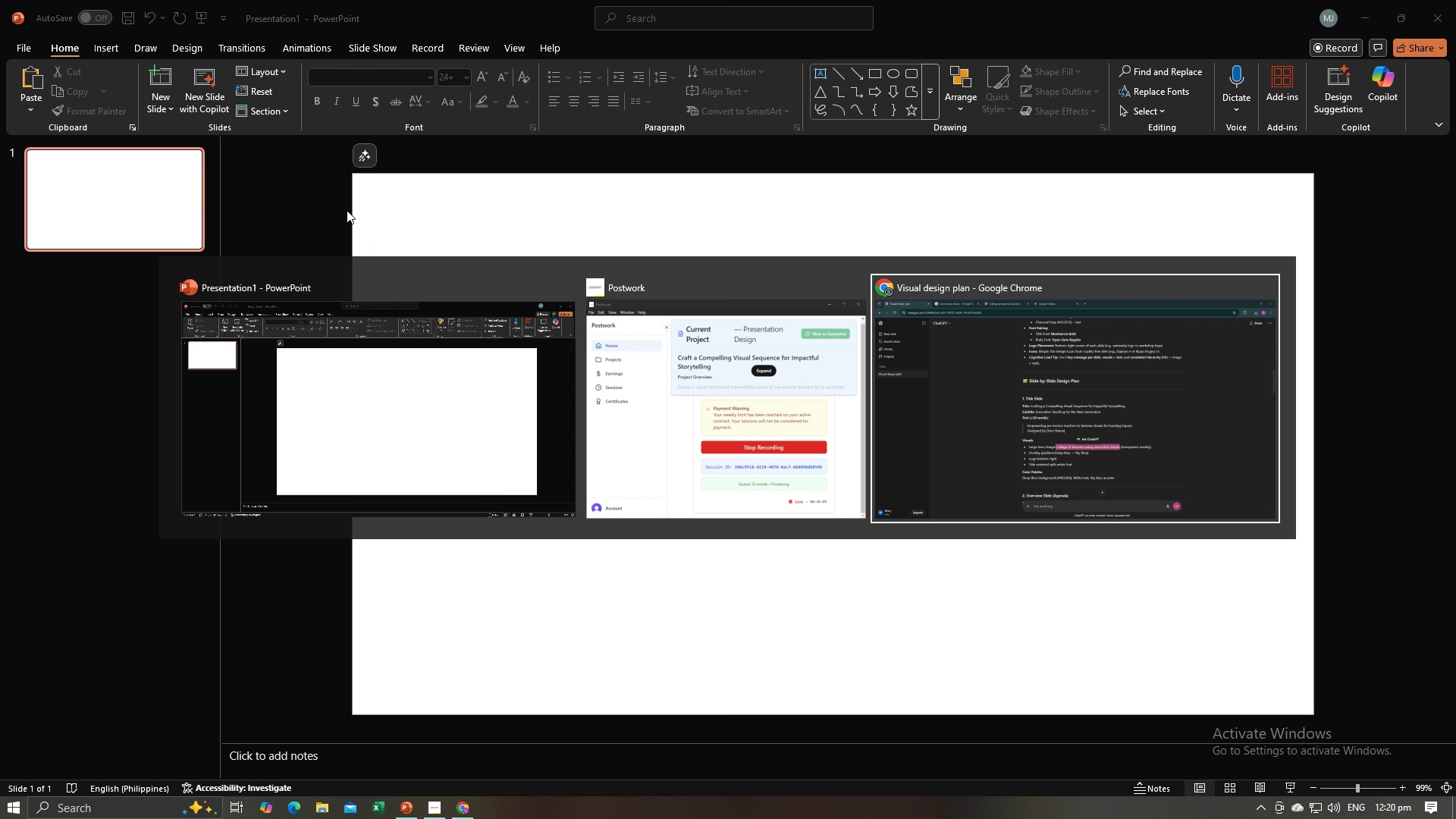 
left_click([335, 205])
 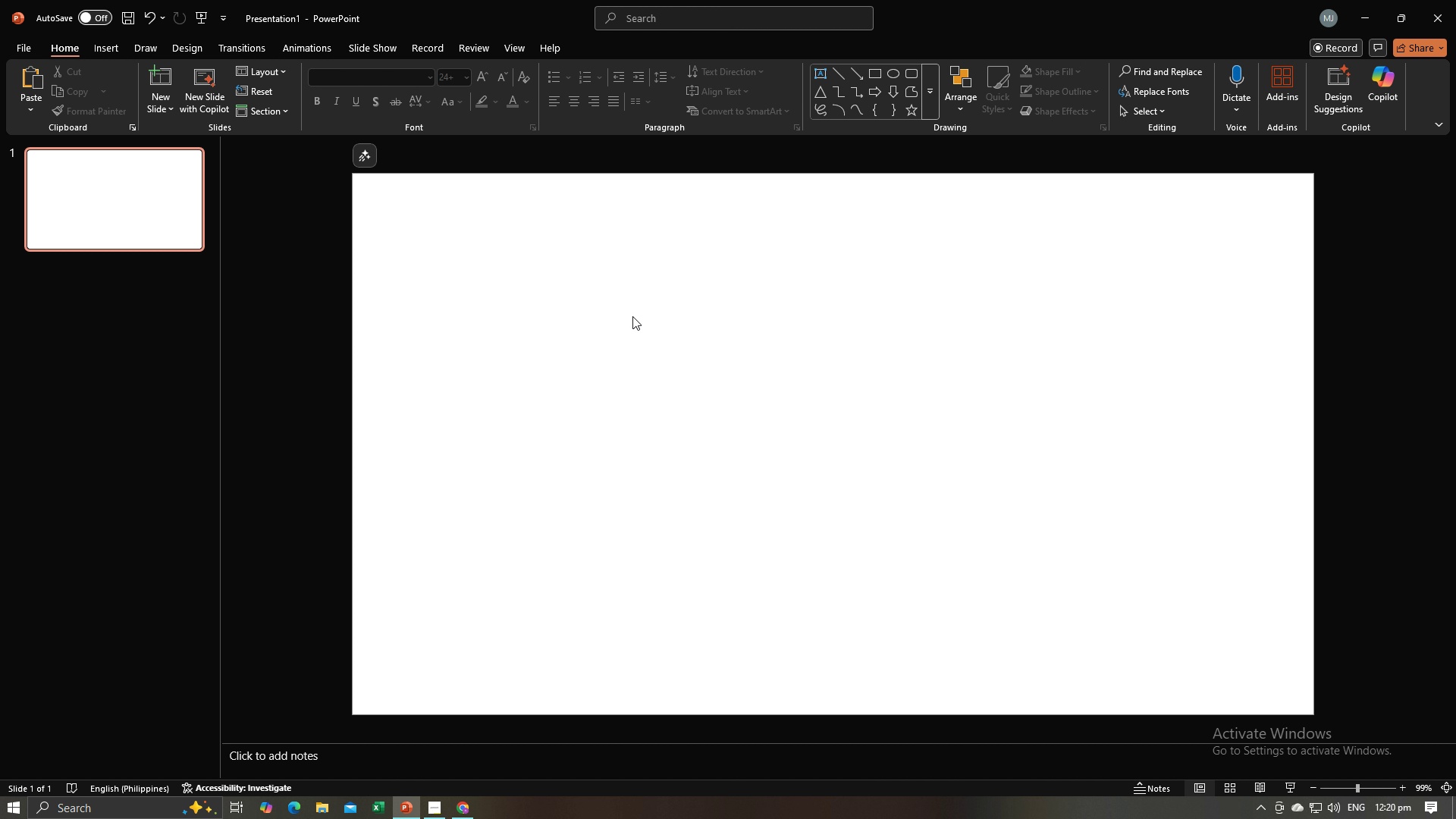 
left_click([632, 316])
 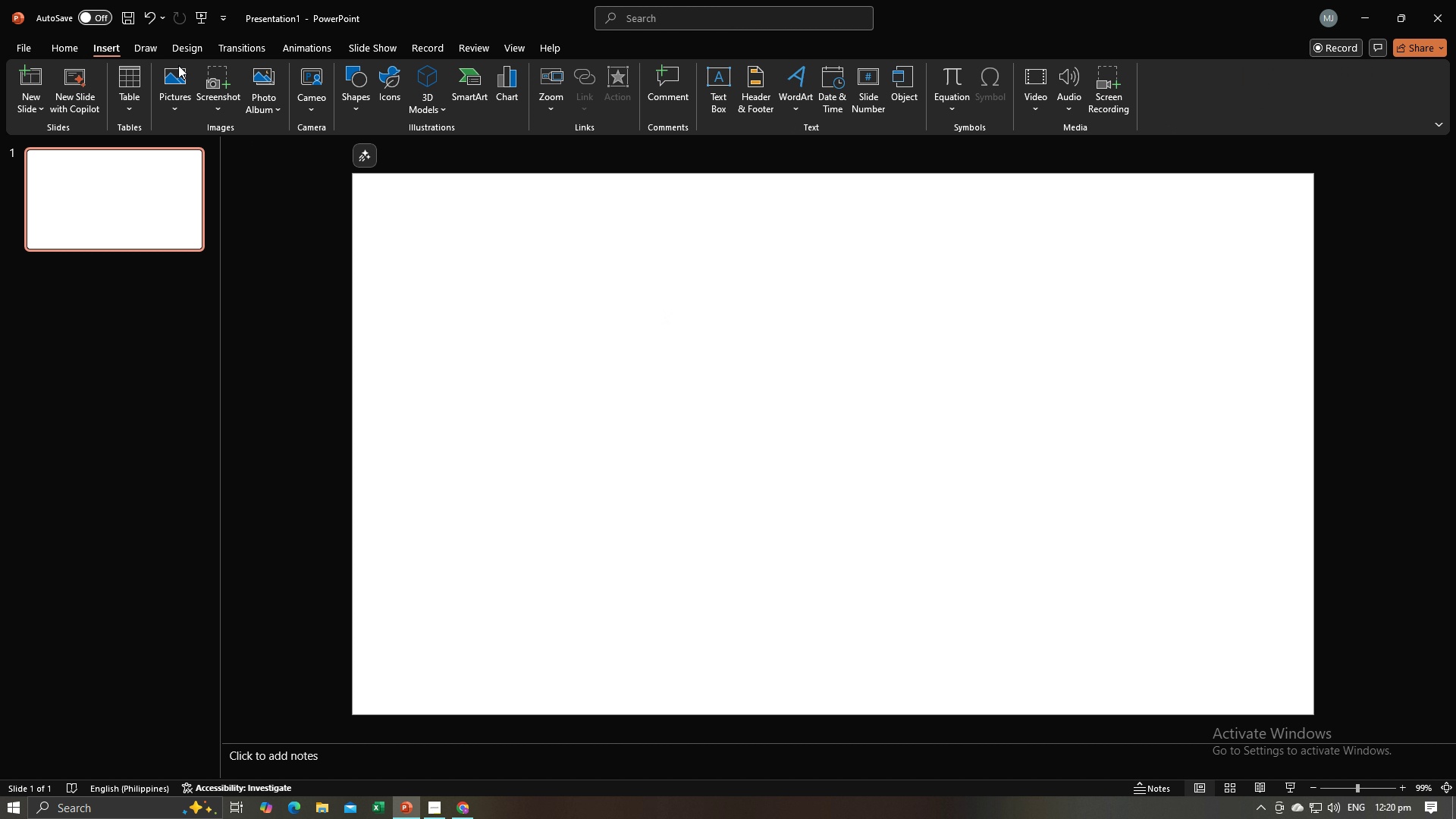 
left_click([175, 96])
 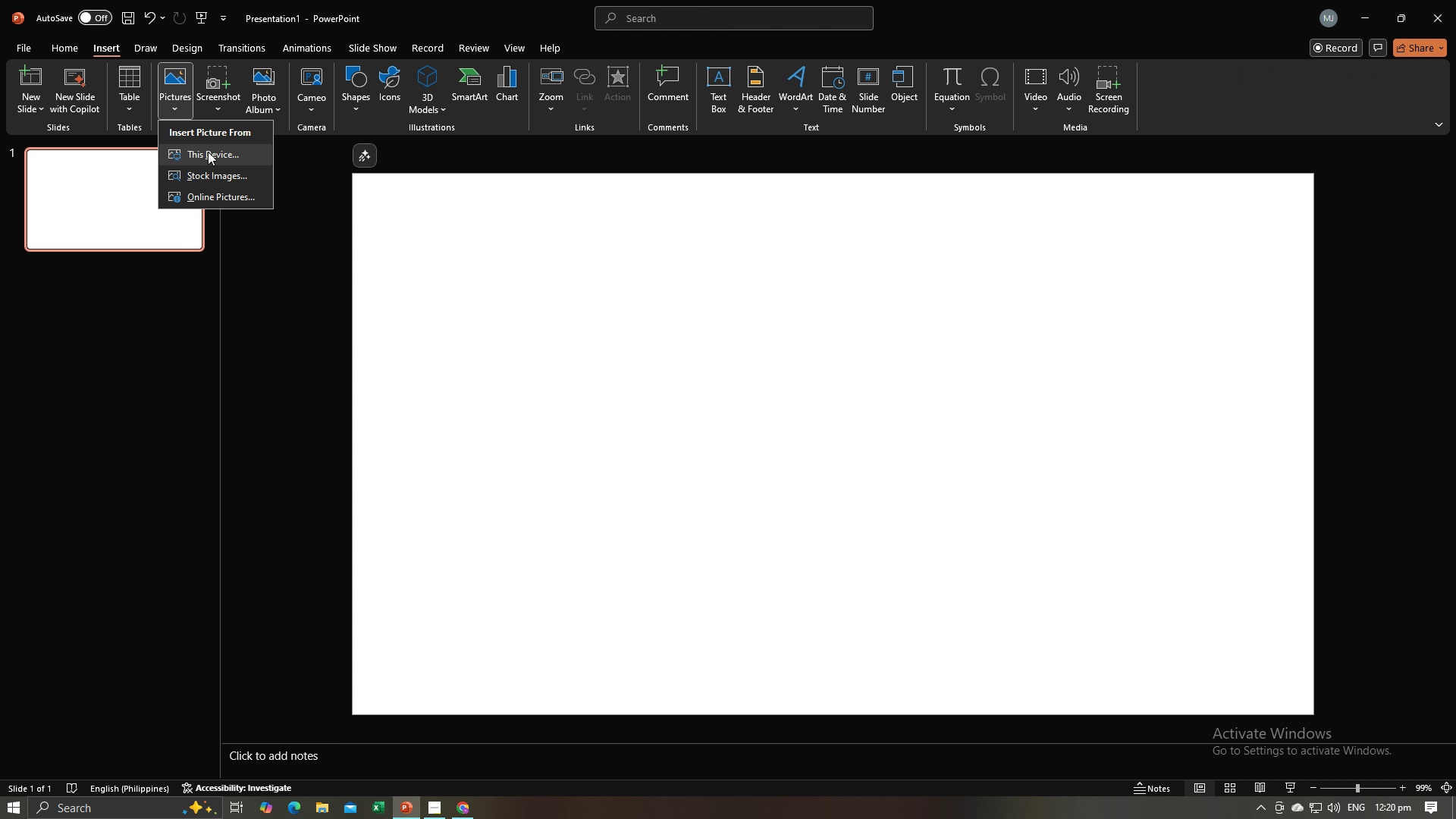 
left_click([208, 152])
 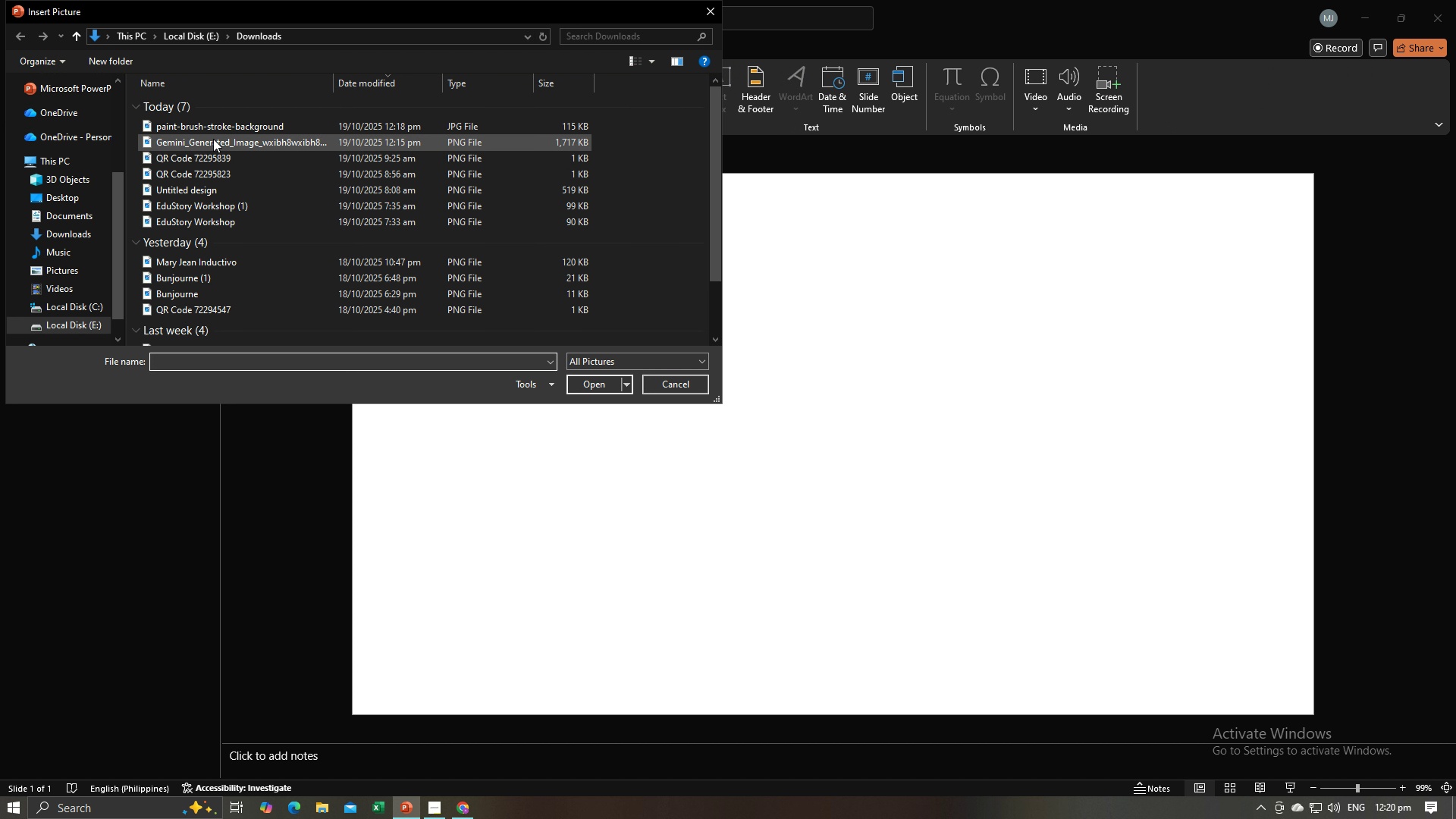 
left_click([222, 121])
 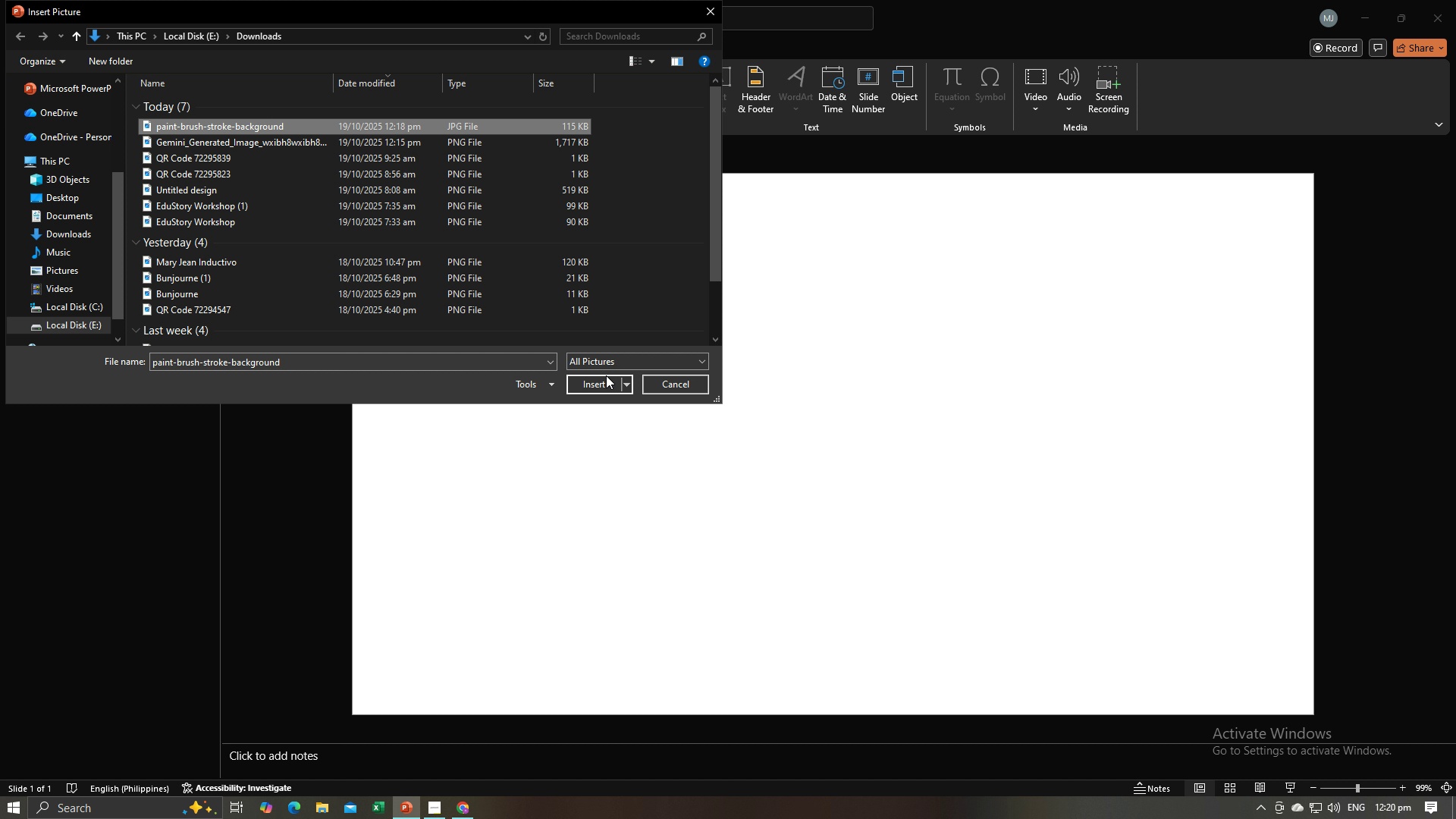 
double_click([604, 385])
 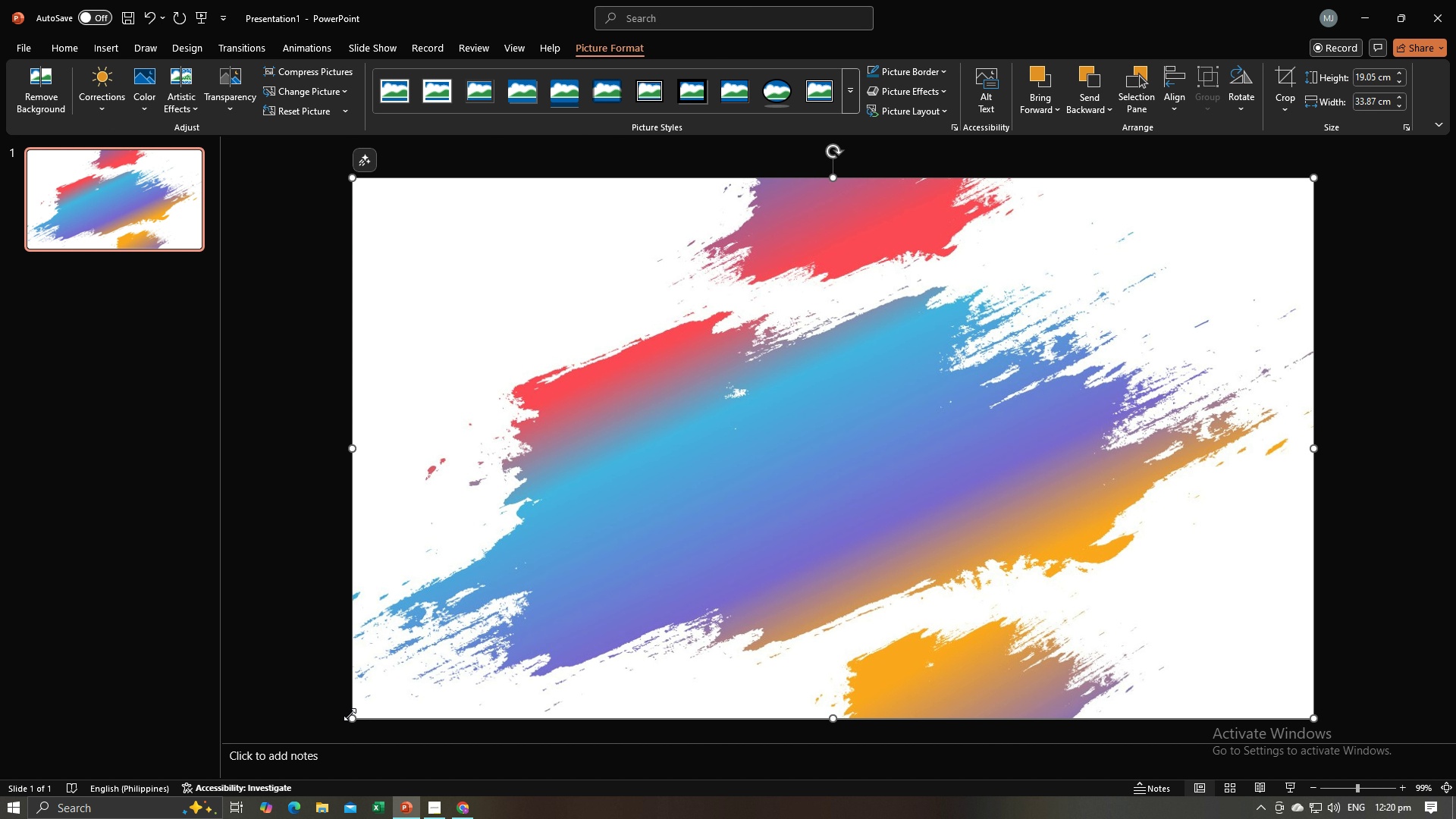 
double_click([450, 596])
 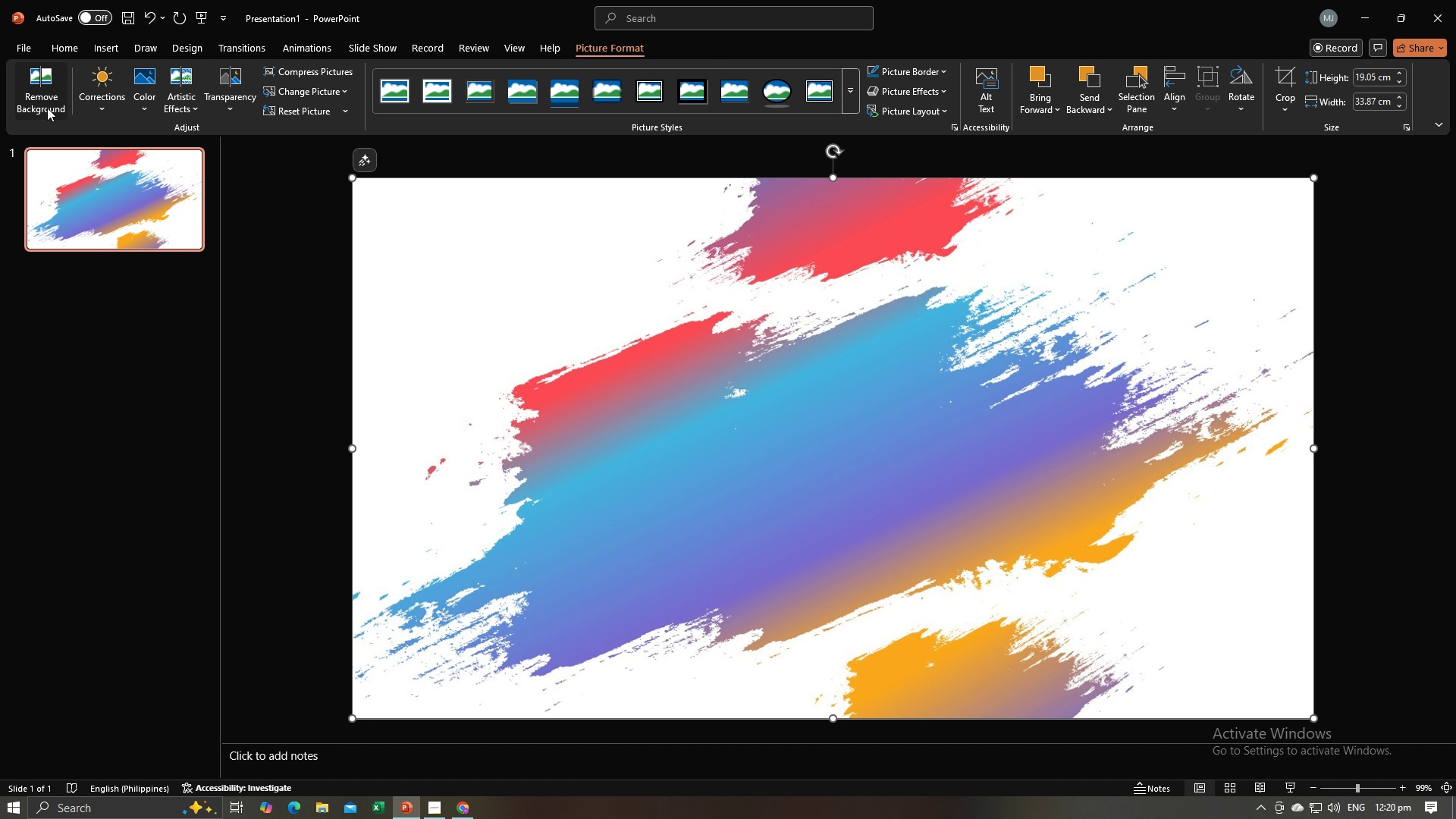 
left_click([47, 108])
 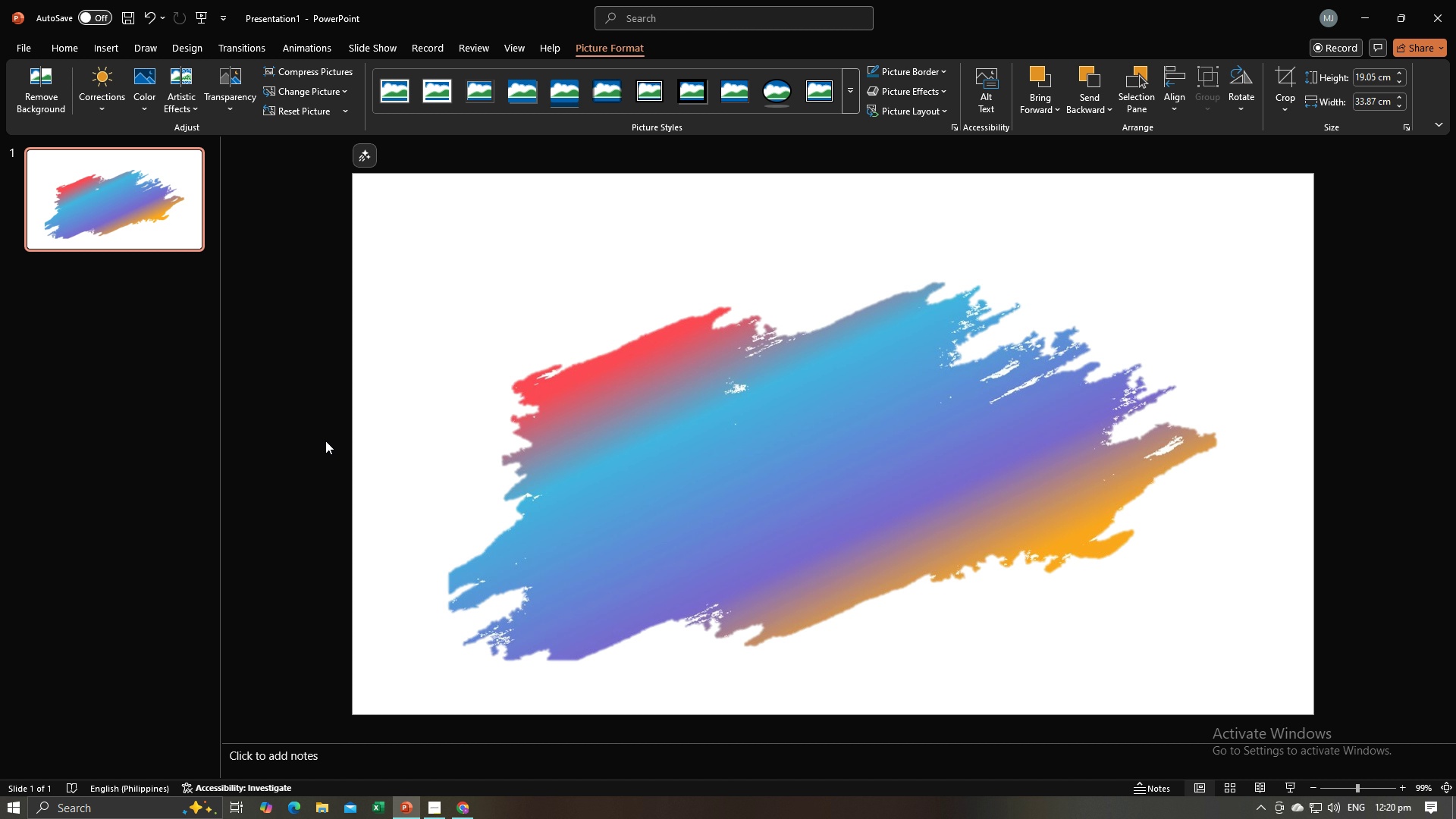 
double_click([576, 424])
 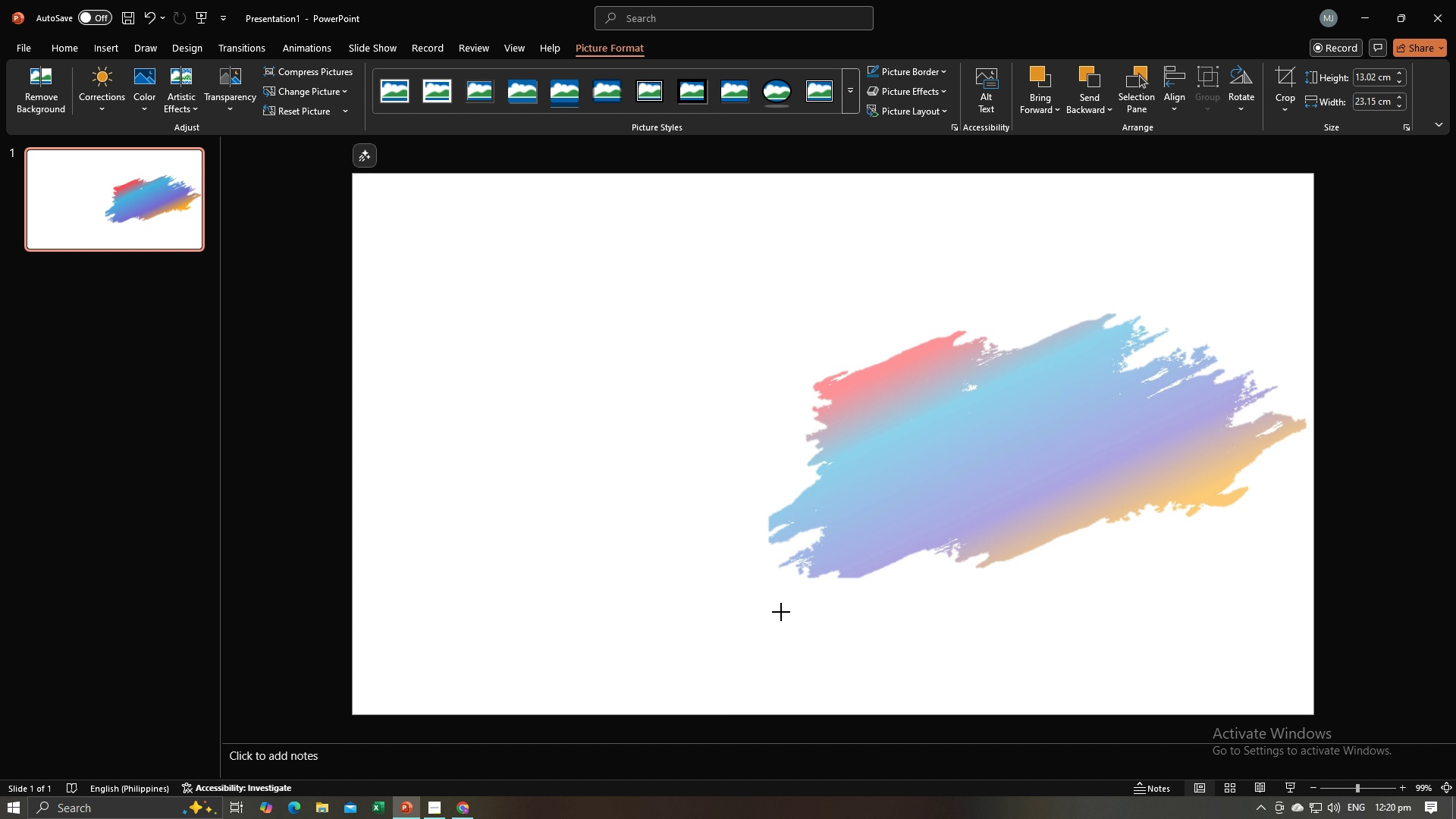 
wait(10.88)
 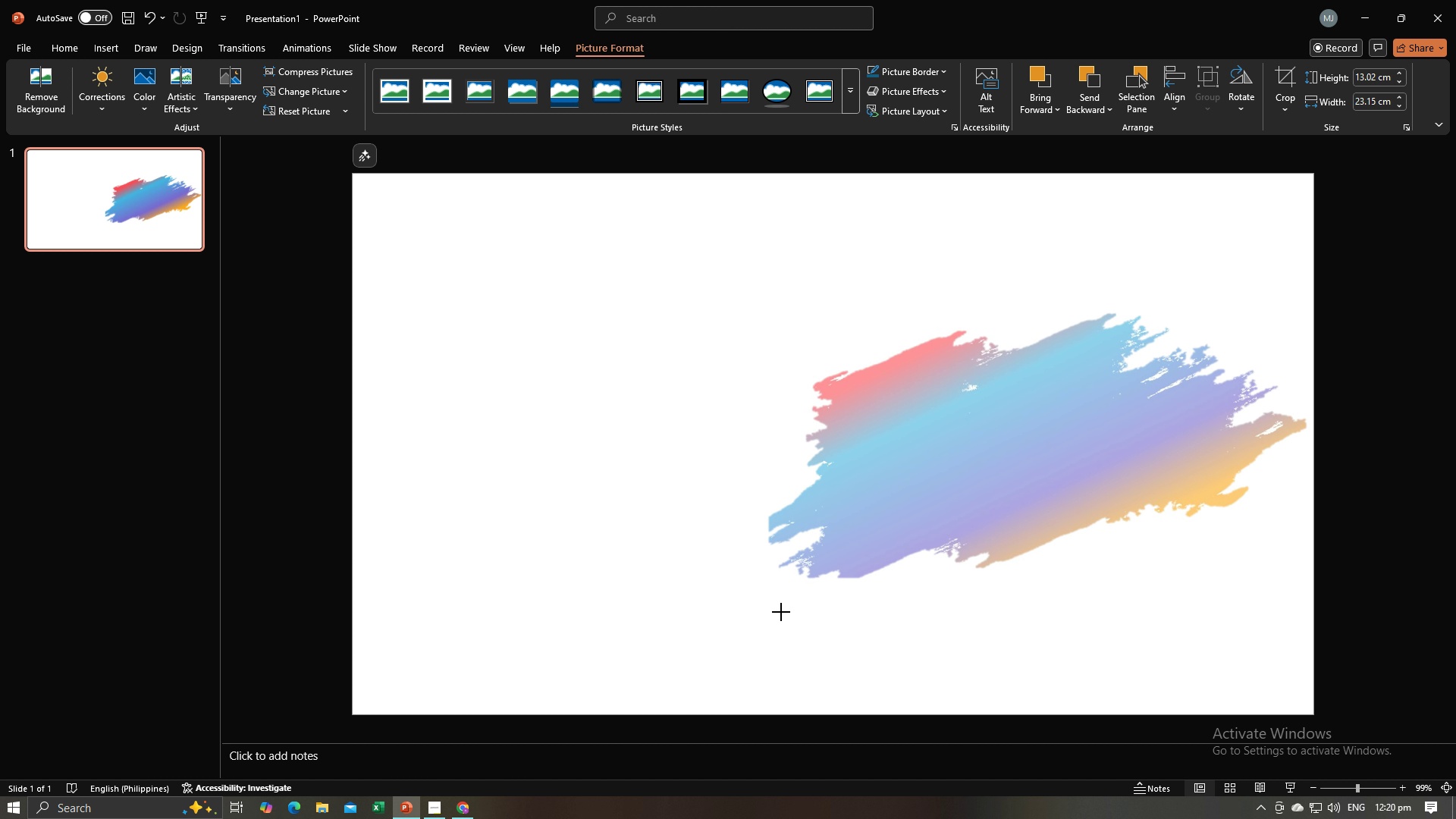 
left_click([1411, 642])
 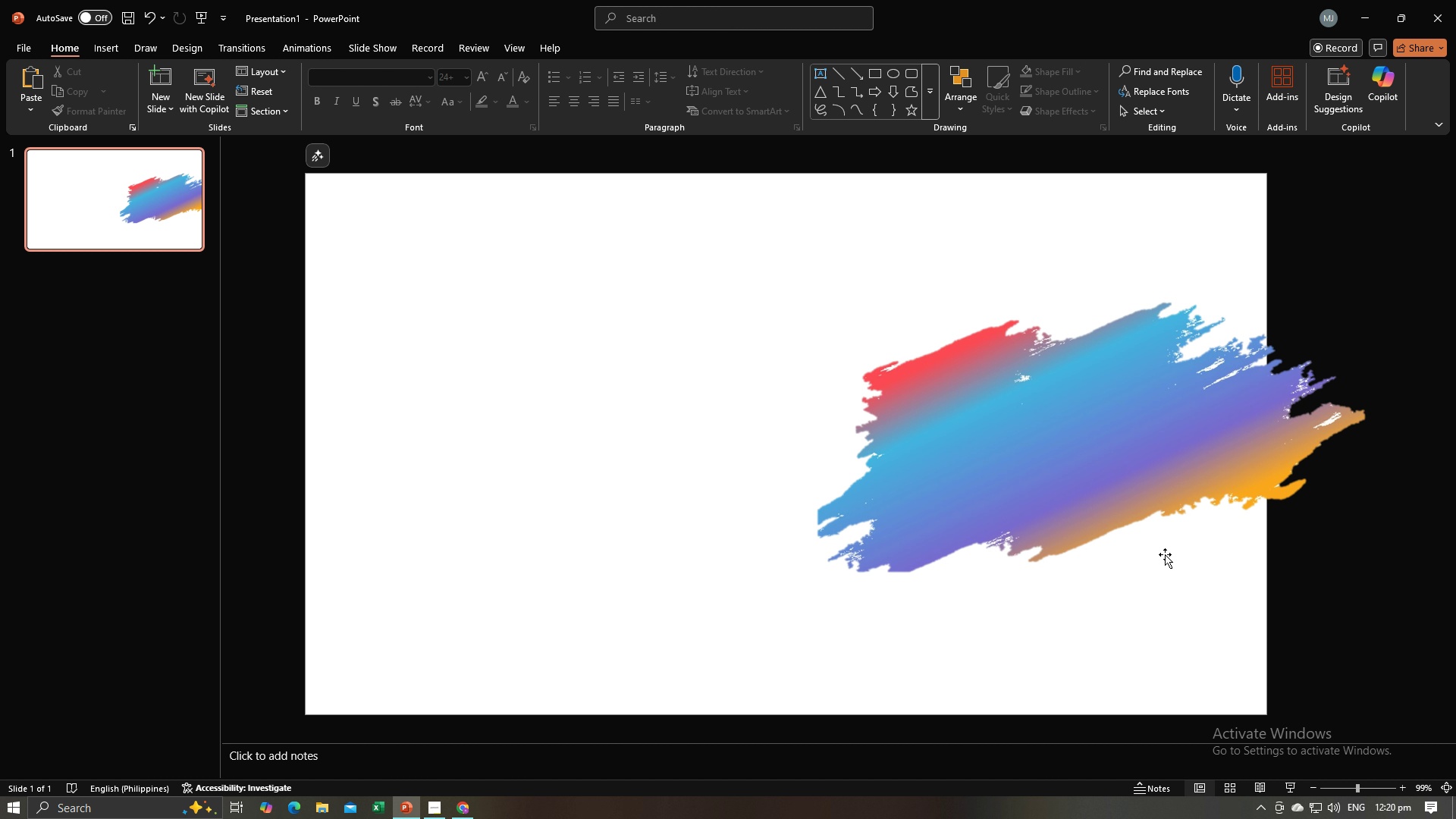 
wait(5.82)
 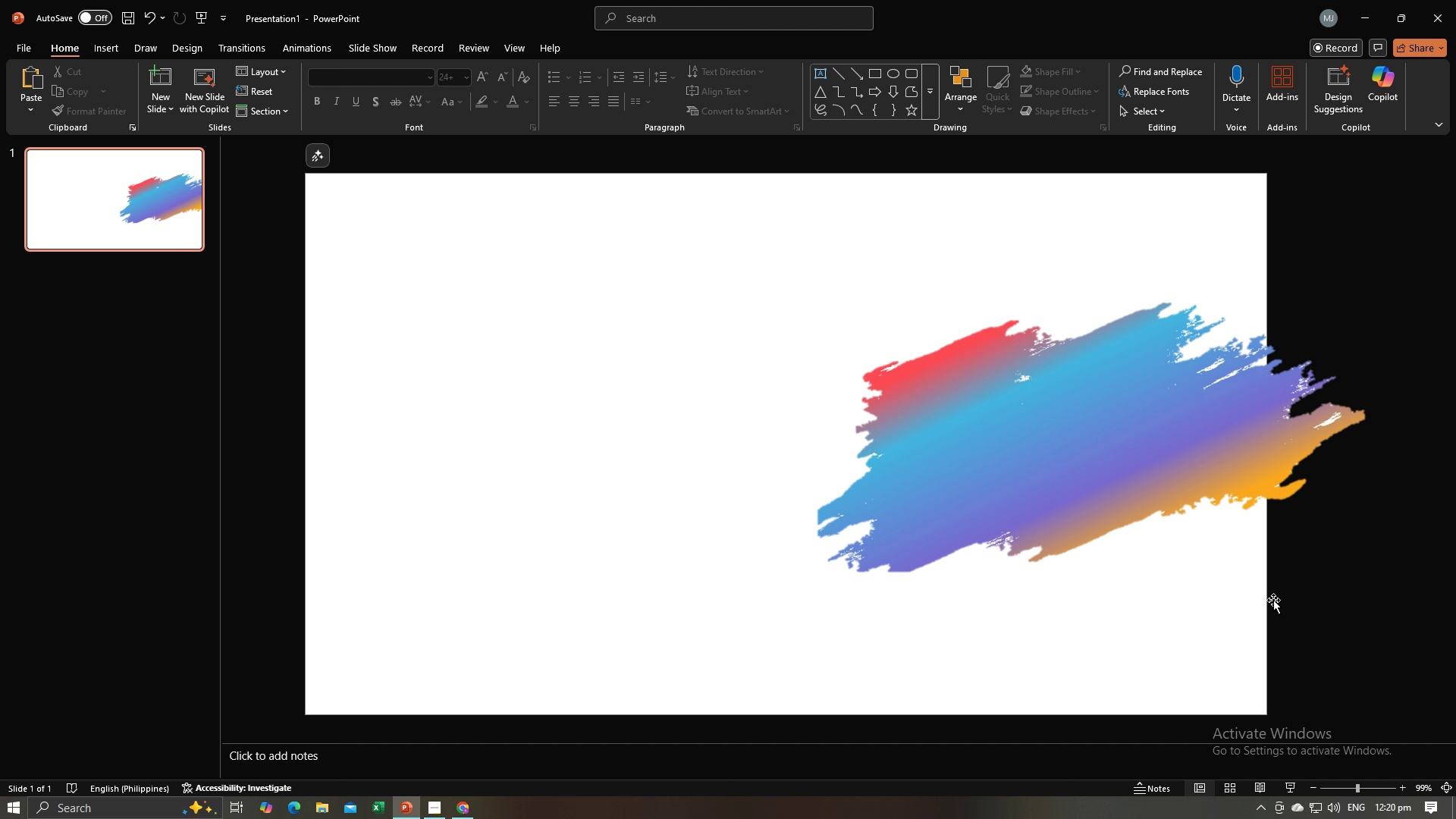 
left_click([114, 46])
 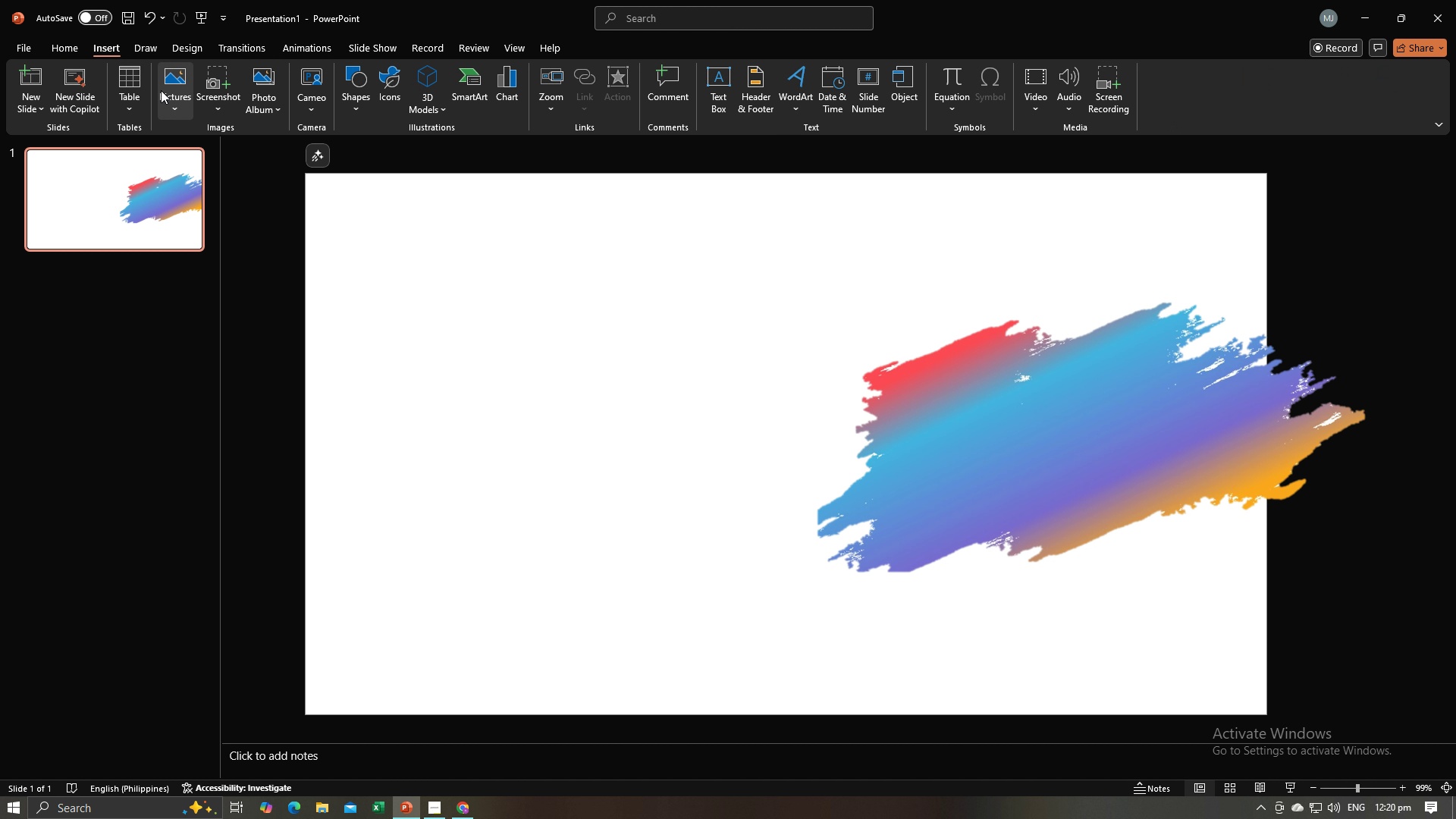 
left_click([161, 90])
 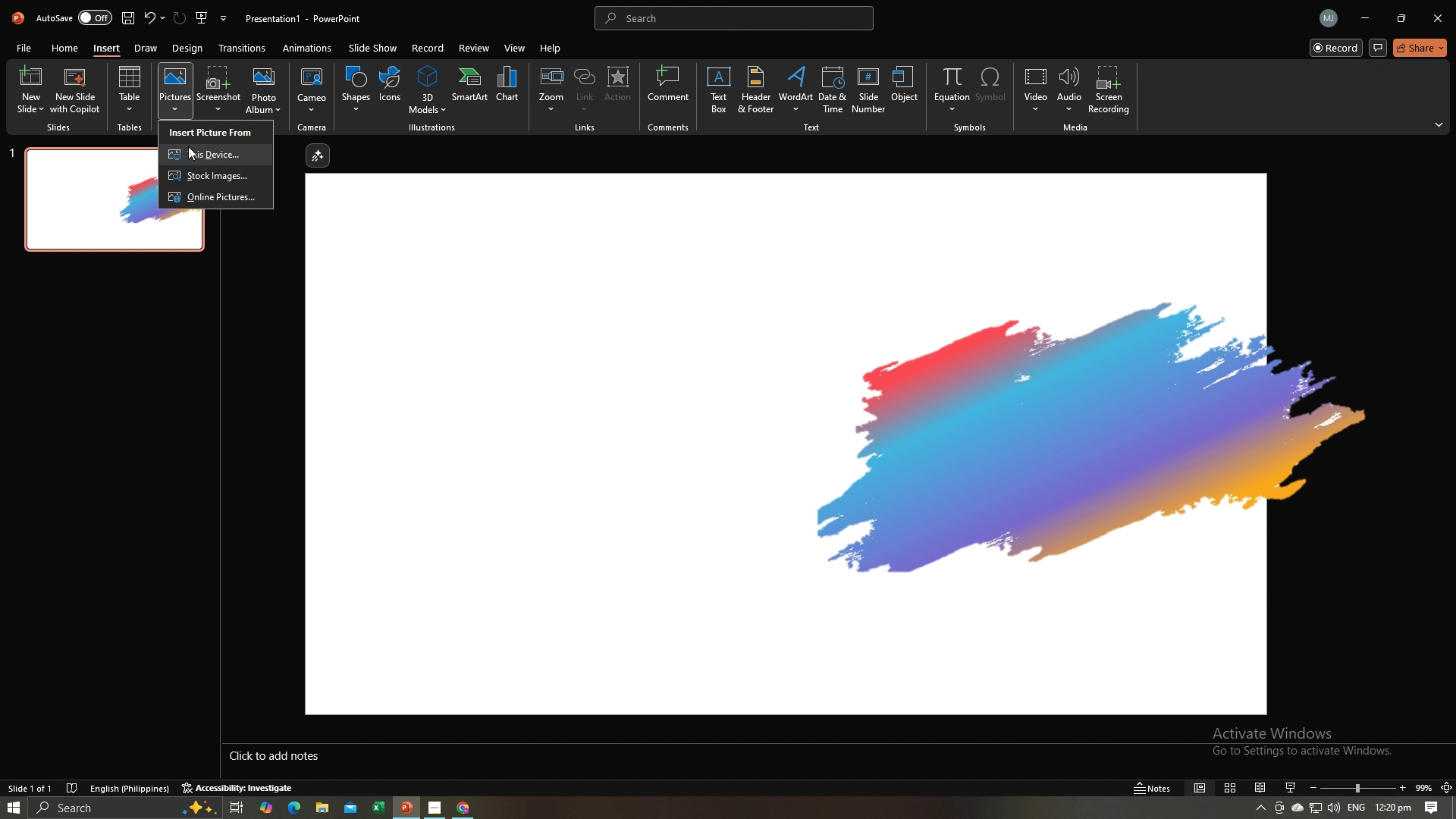 
left_click([188, 146])
 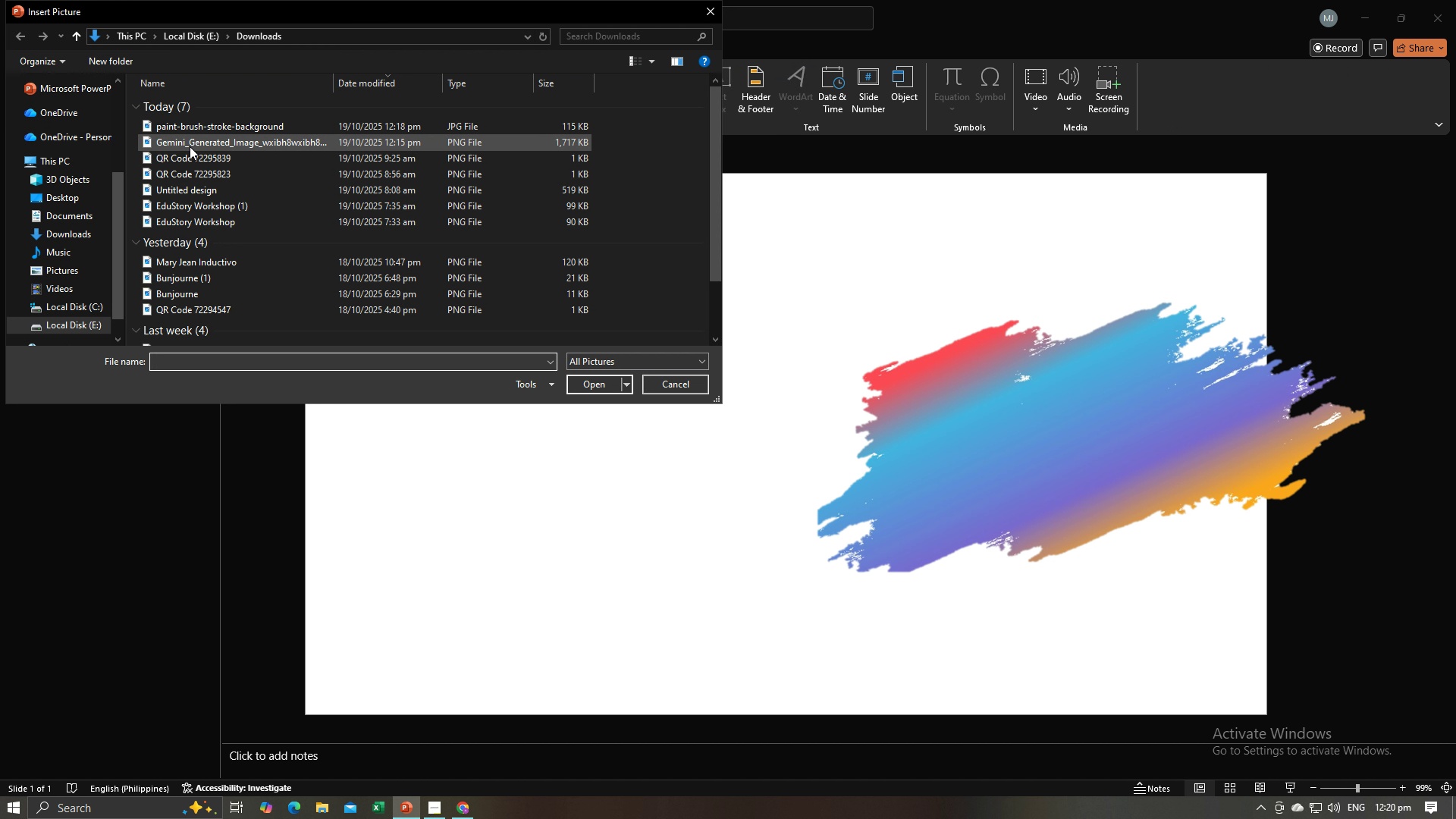 
left_click([190, 146])
 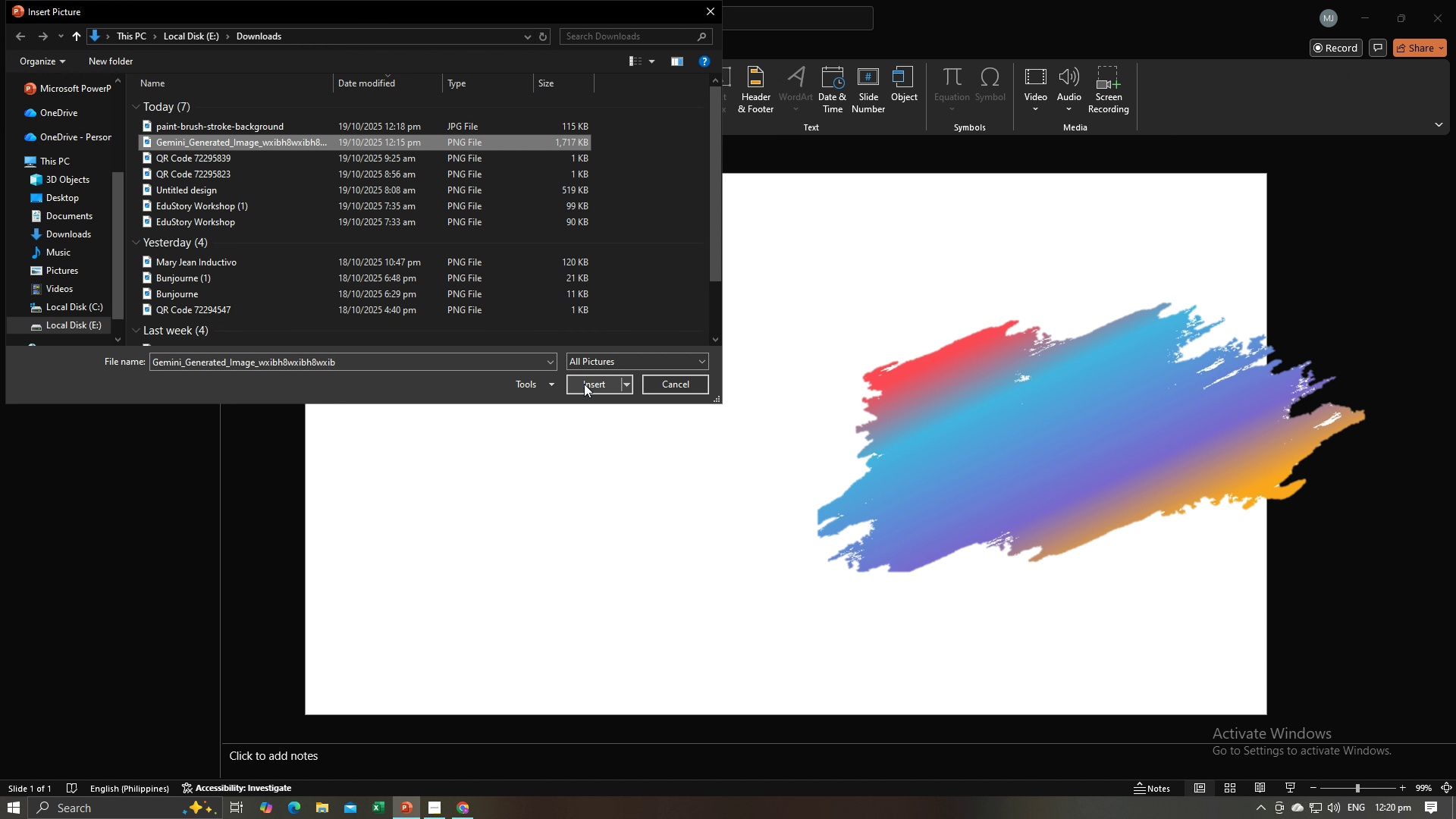 
left_click([584, 384])
 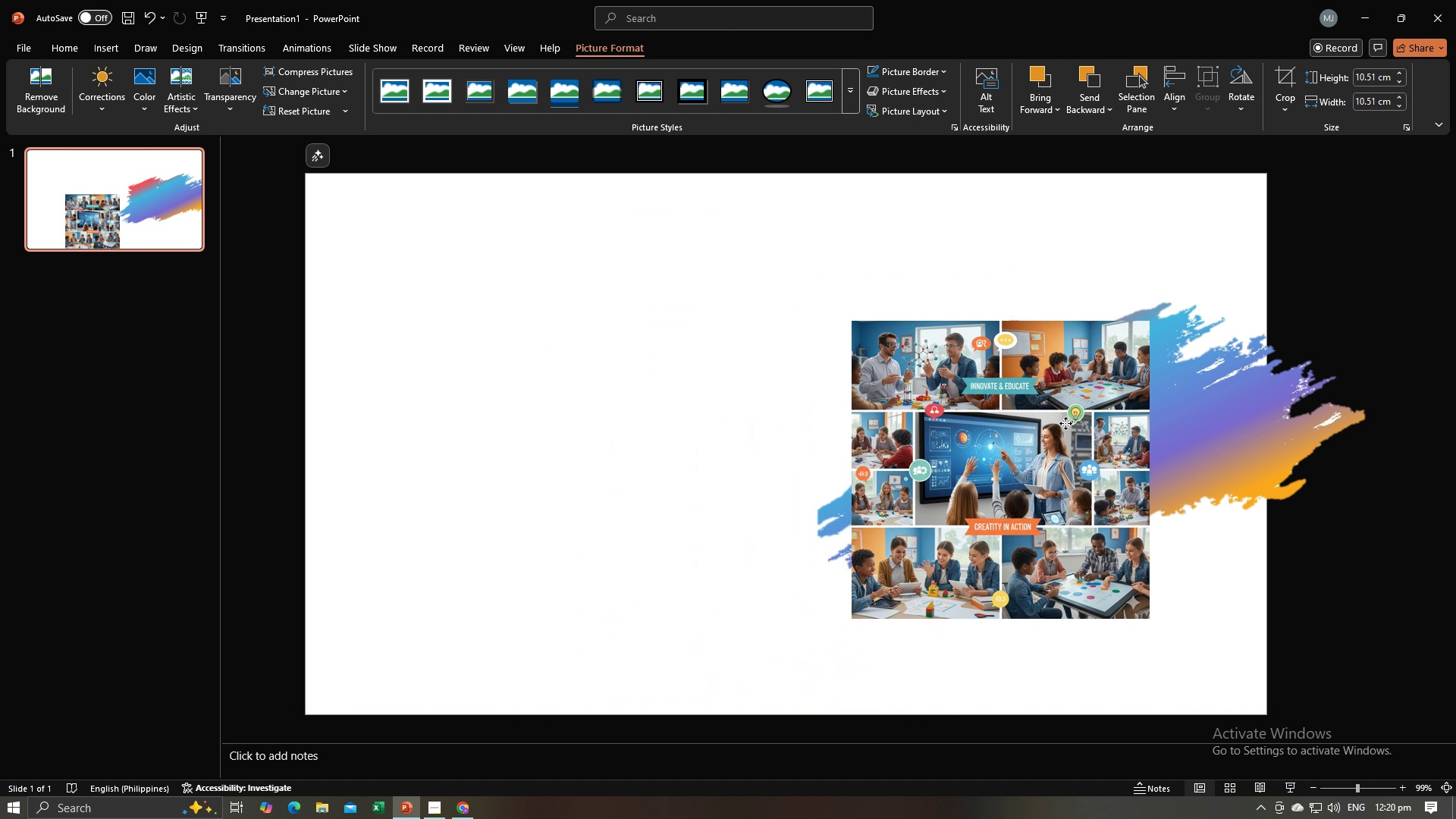 
hold_key(key=ControlLeft, duration=0.5)
left_click([1196, 408])
 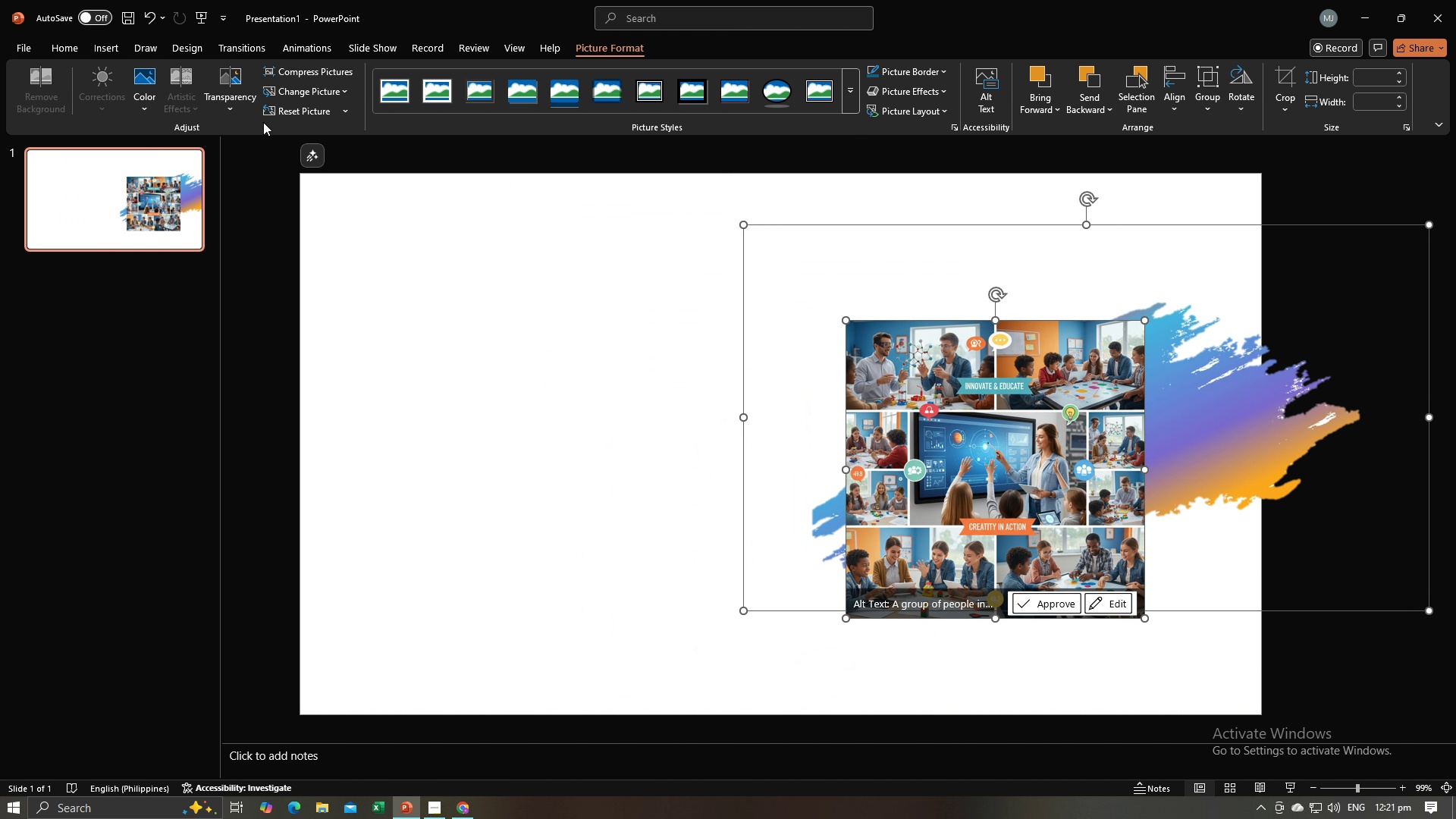 
mouse_move([256, 108])
 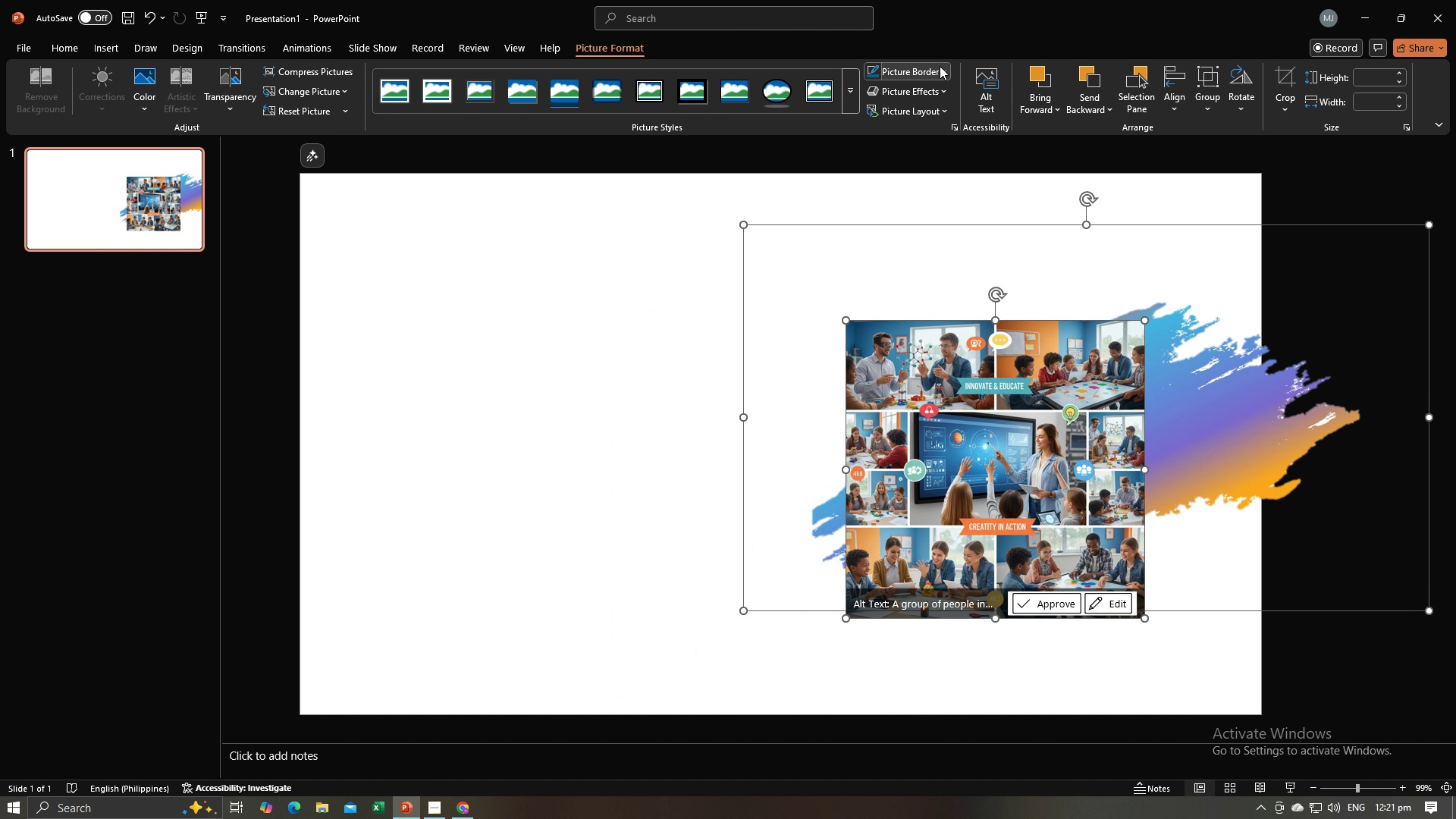 
mouse_move([929, 97])
 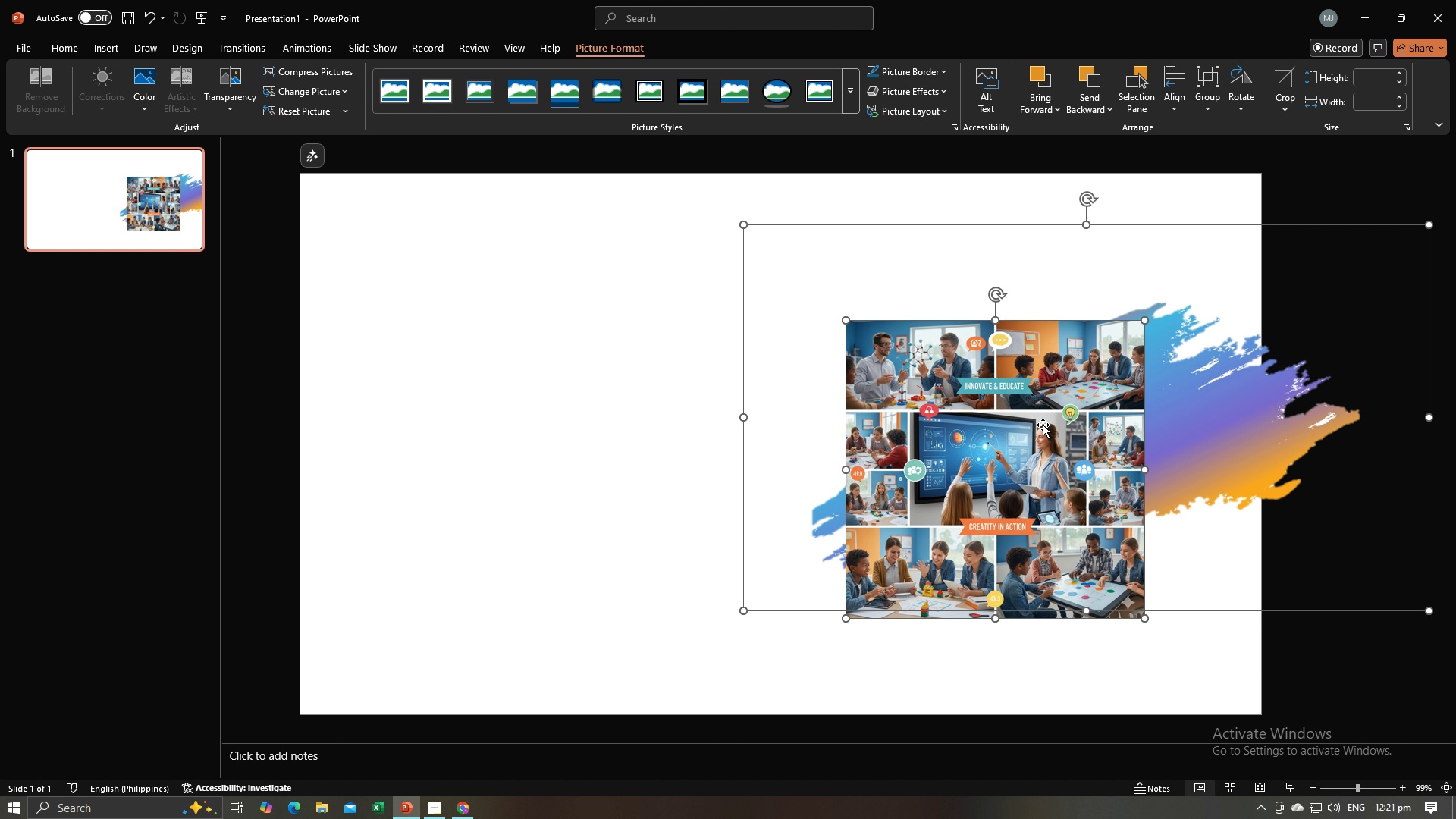 
wait(9.19)
 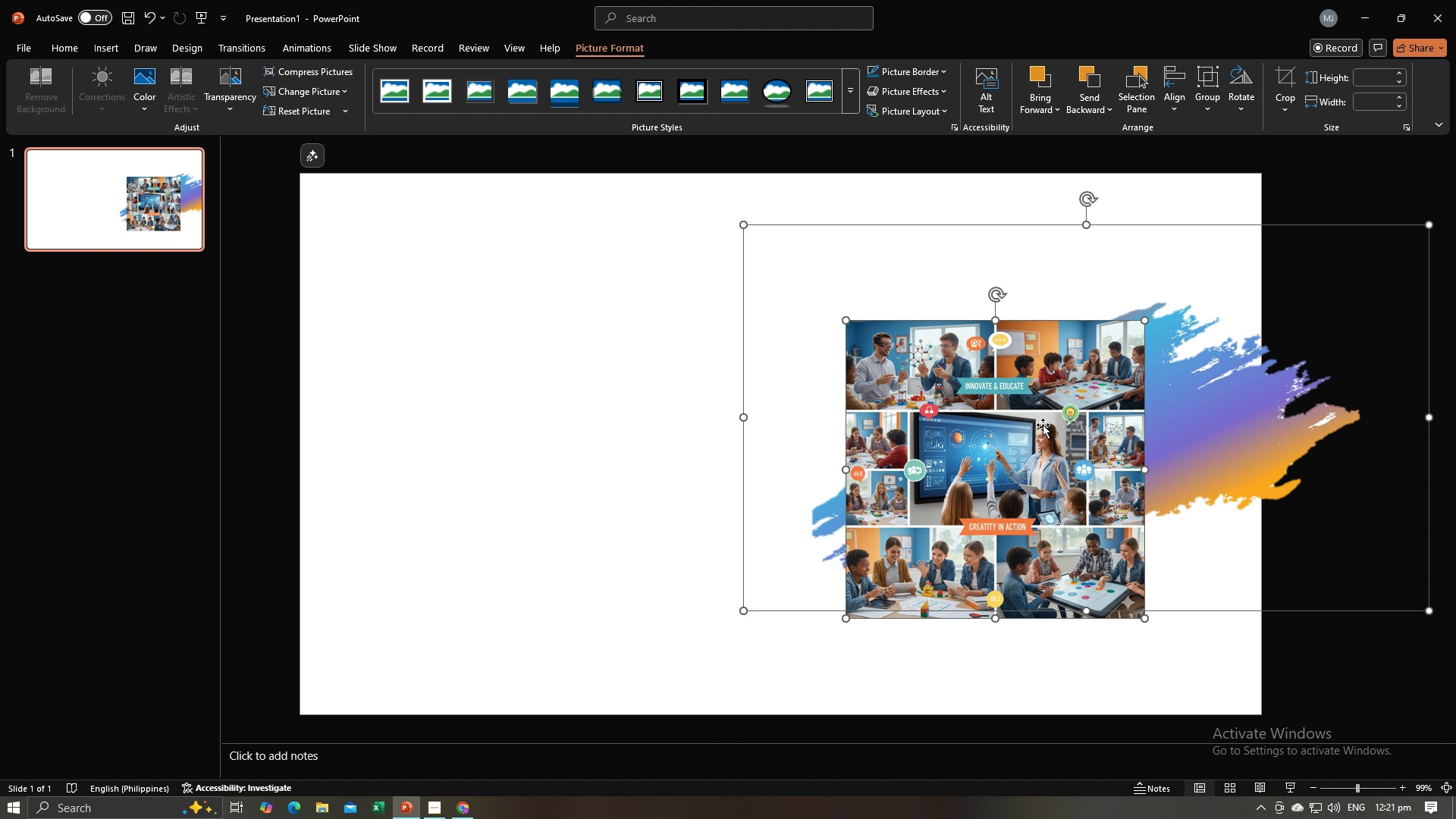 
left_click([943, 88])
 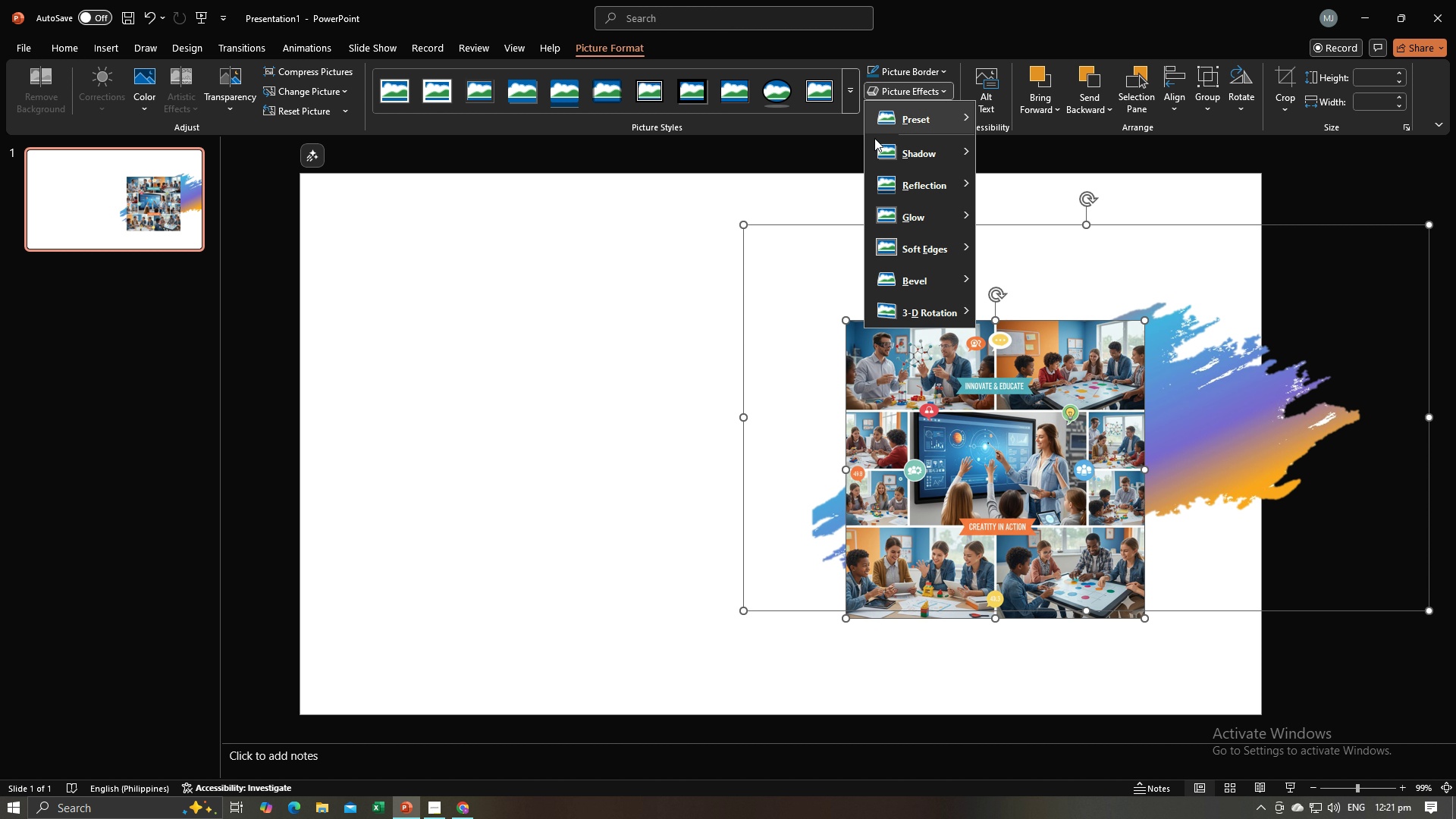 
left_click([679, 337])
 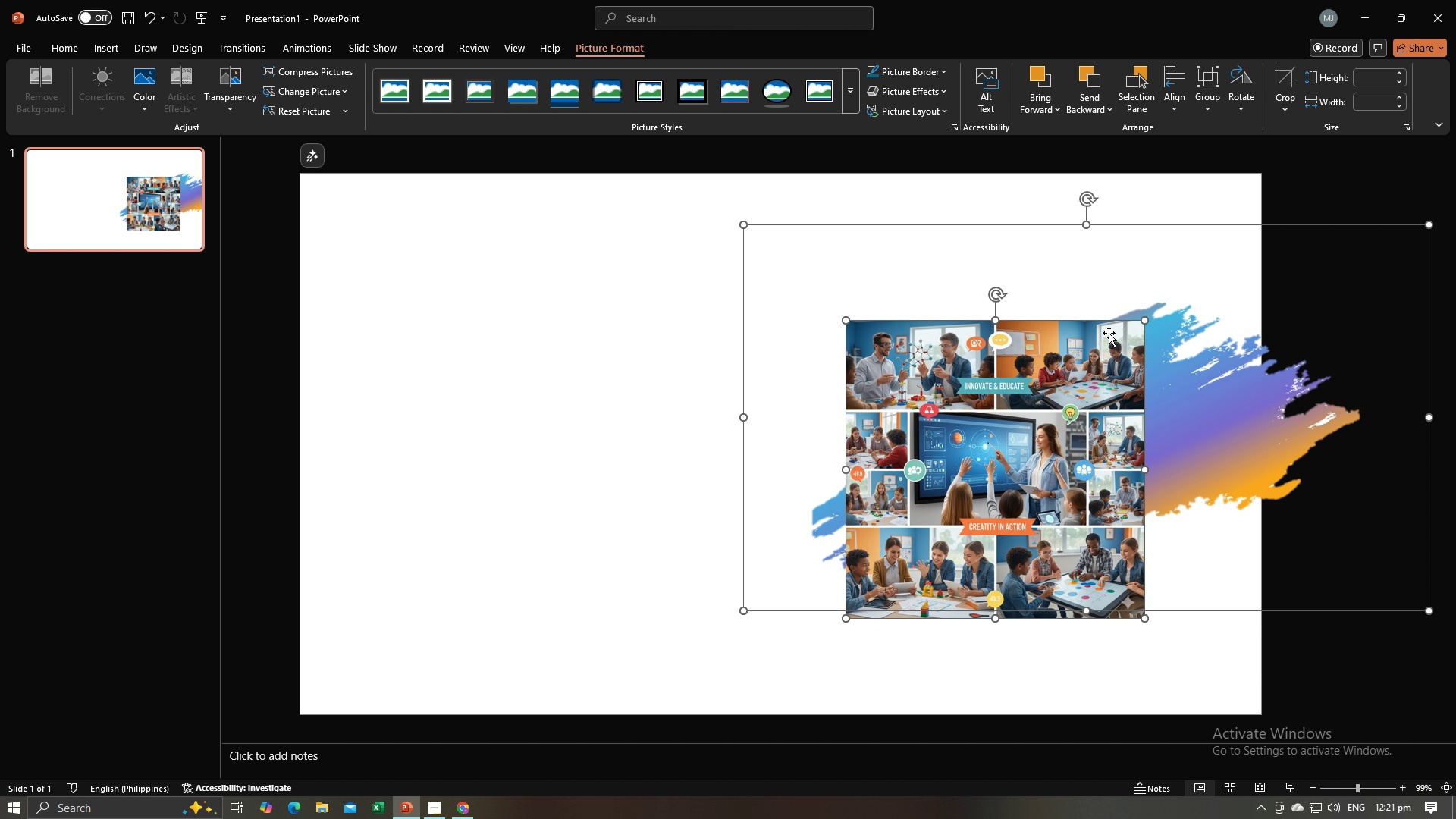 
double_click([1247, 356])
 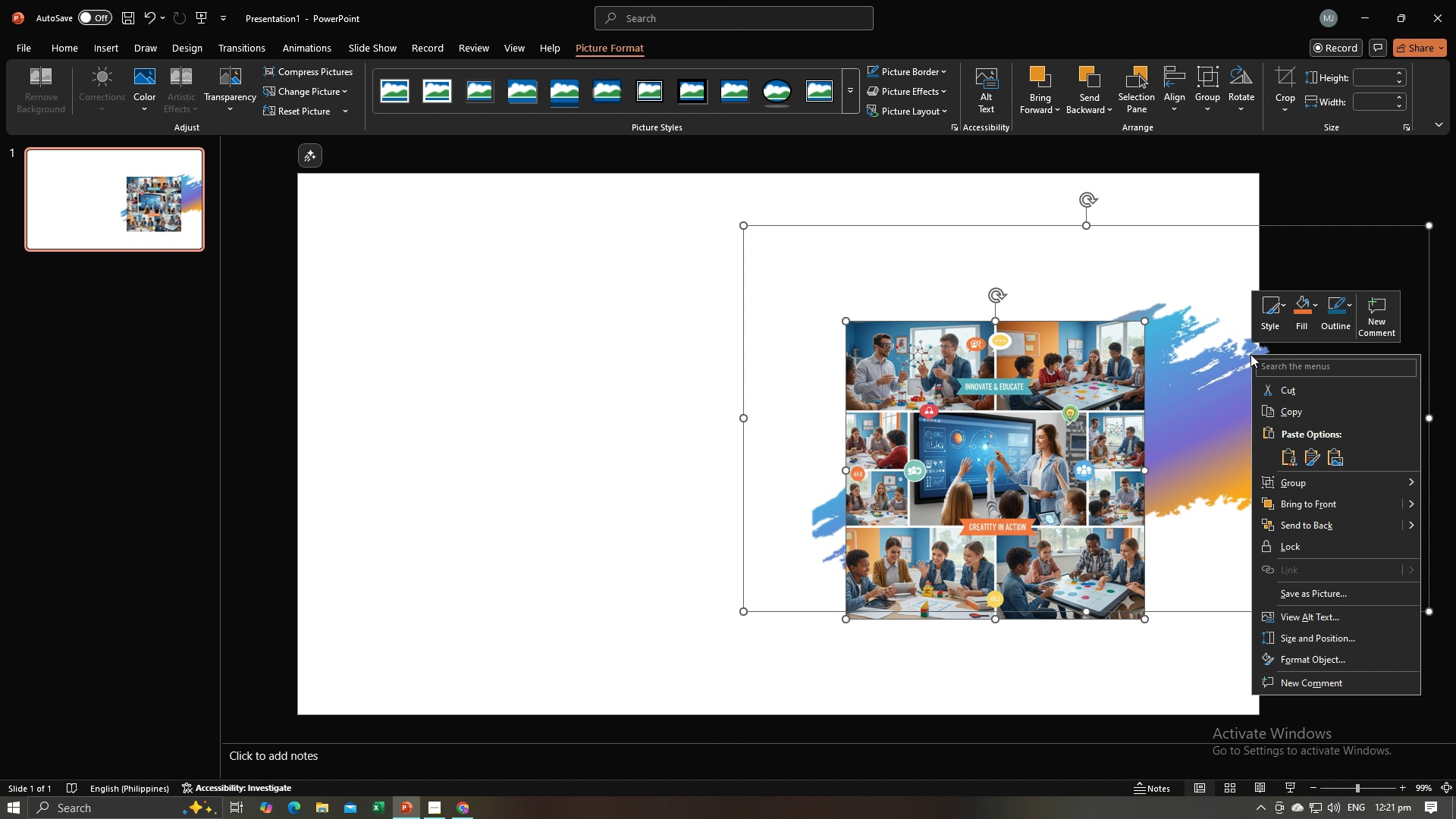 
right_click([1250, 354])
 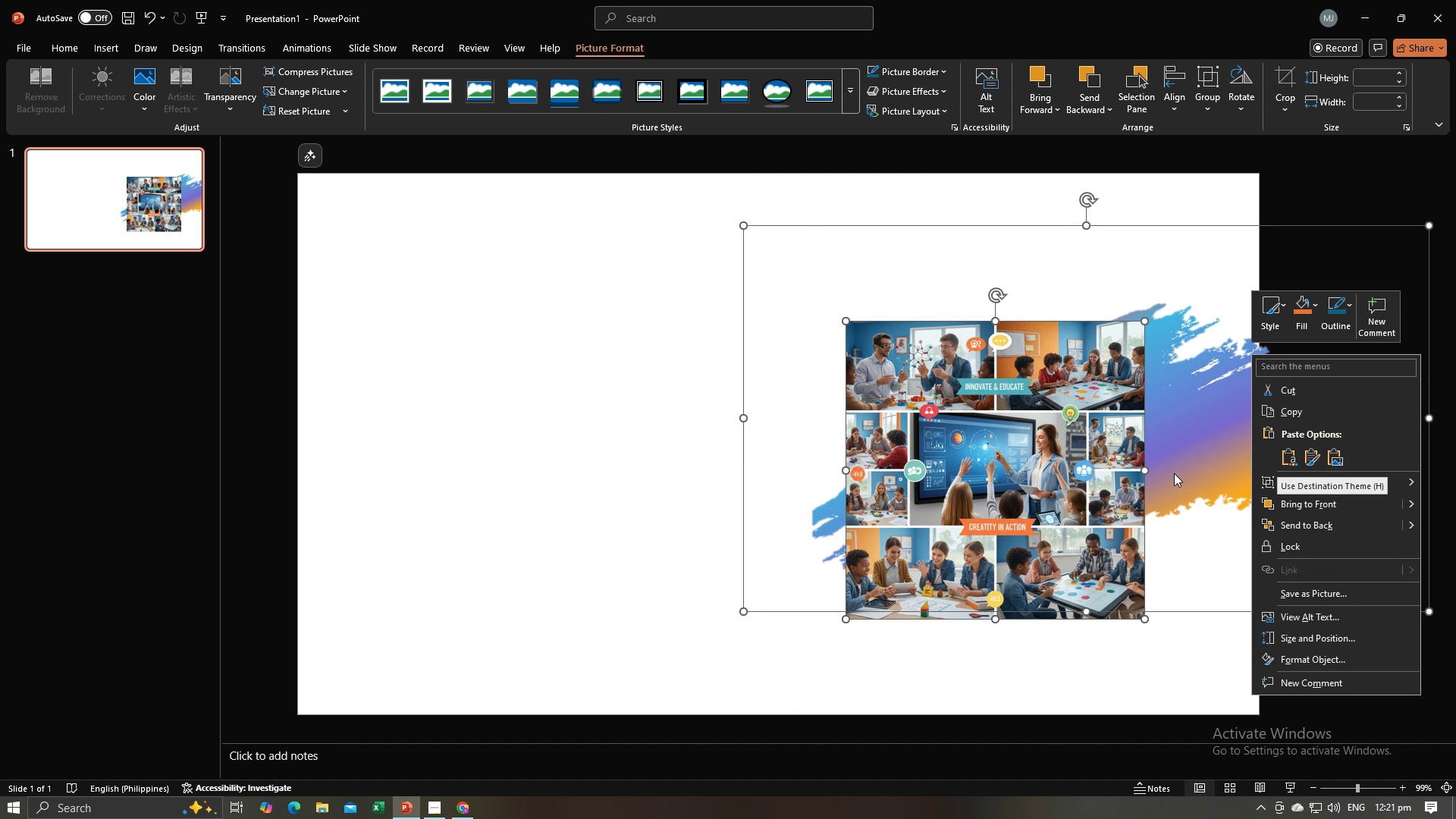 
mouse_move([1181, 505])
 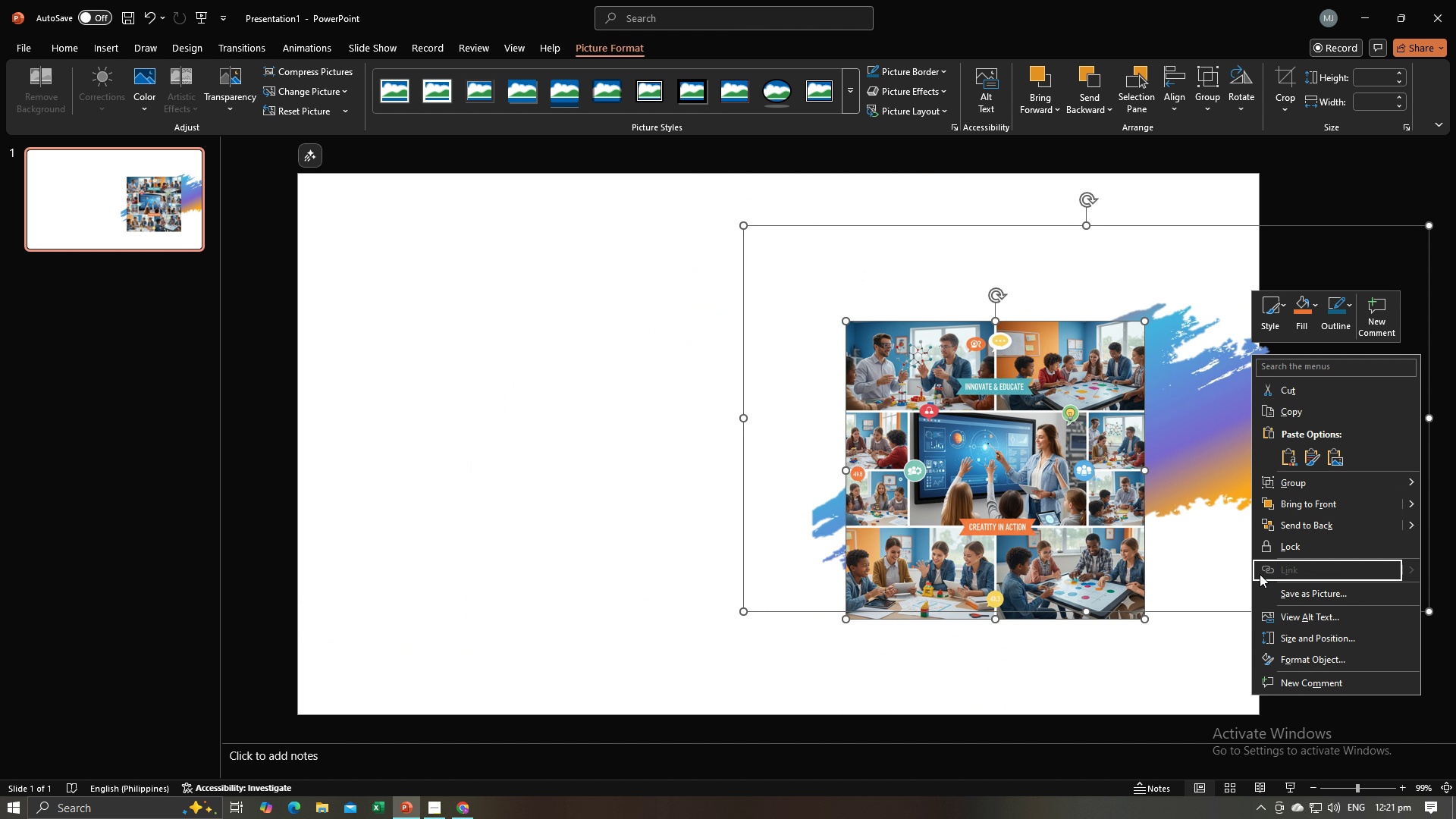 
mouse_move([1305, 603])
 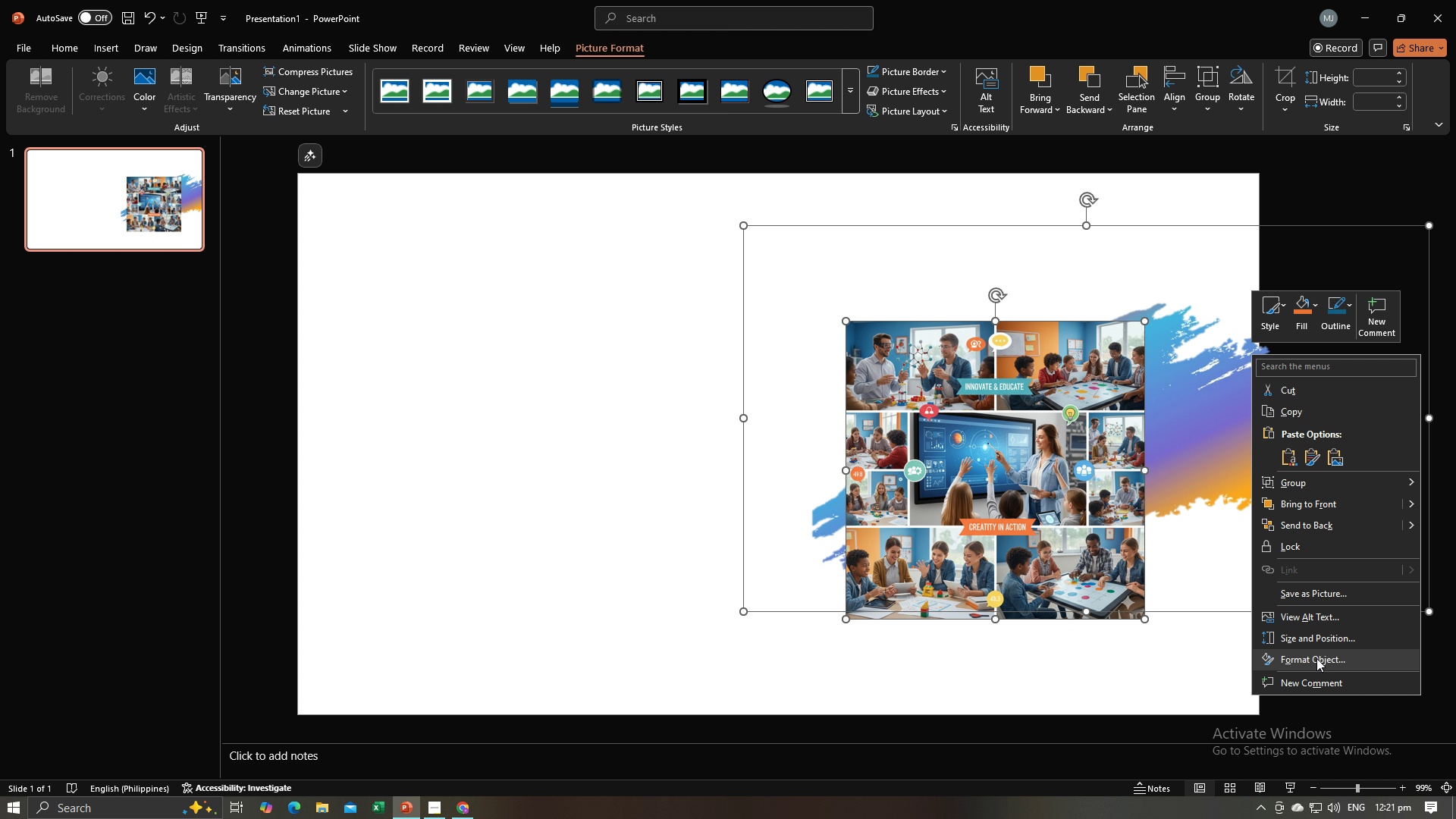 
wait(8.44)
 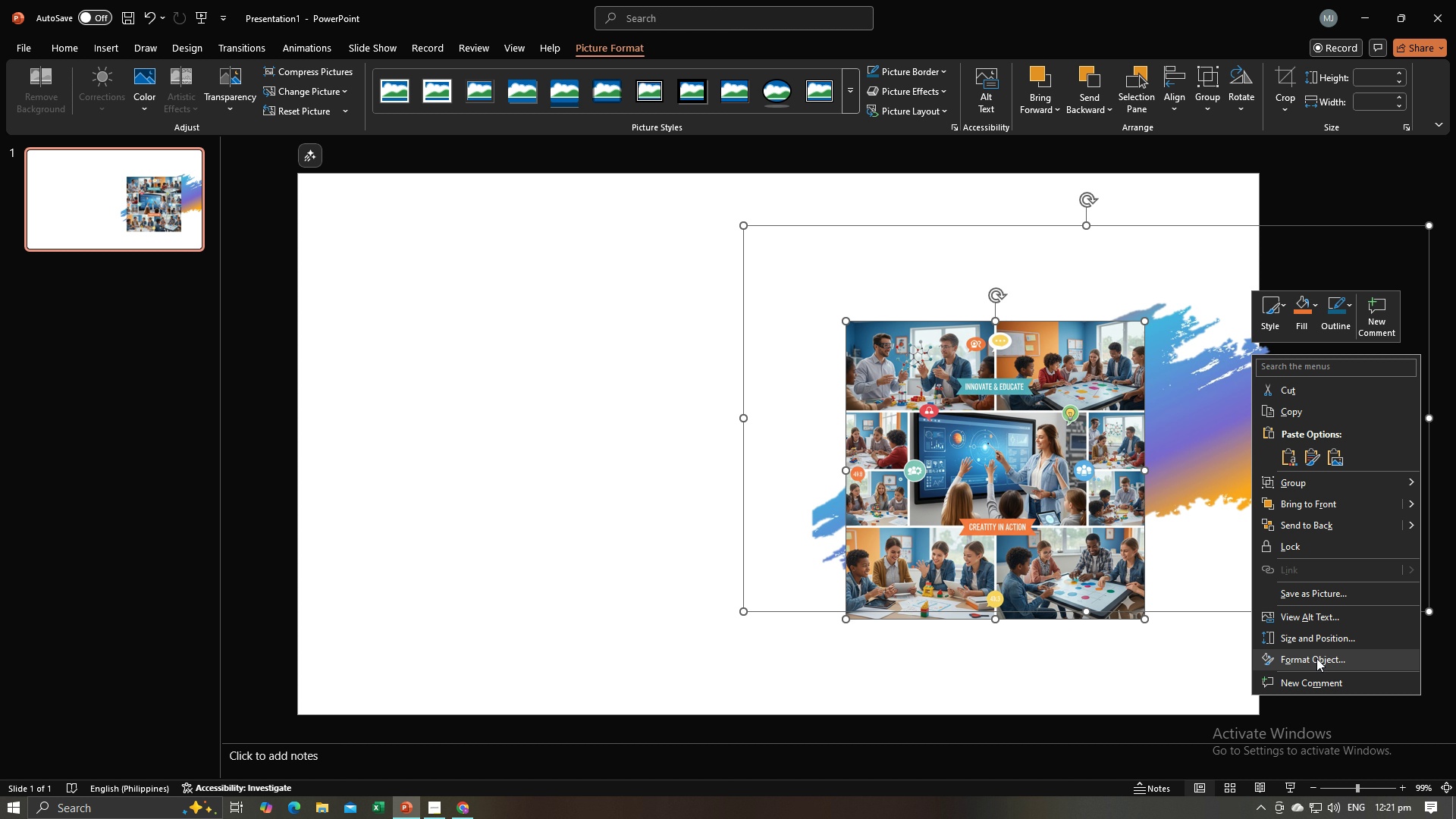 
key(Control+Z)
 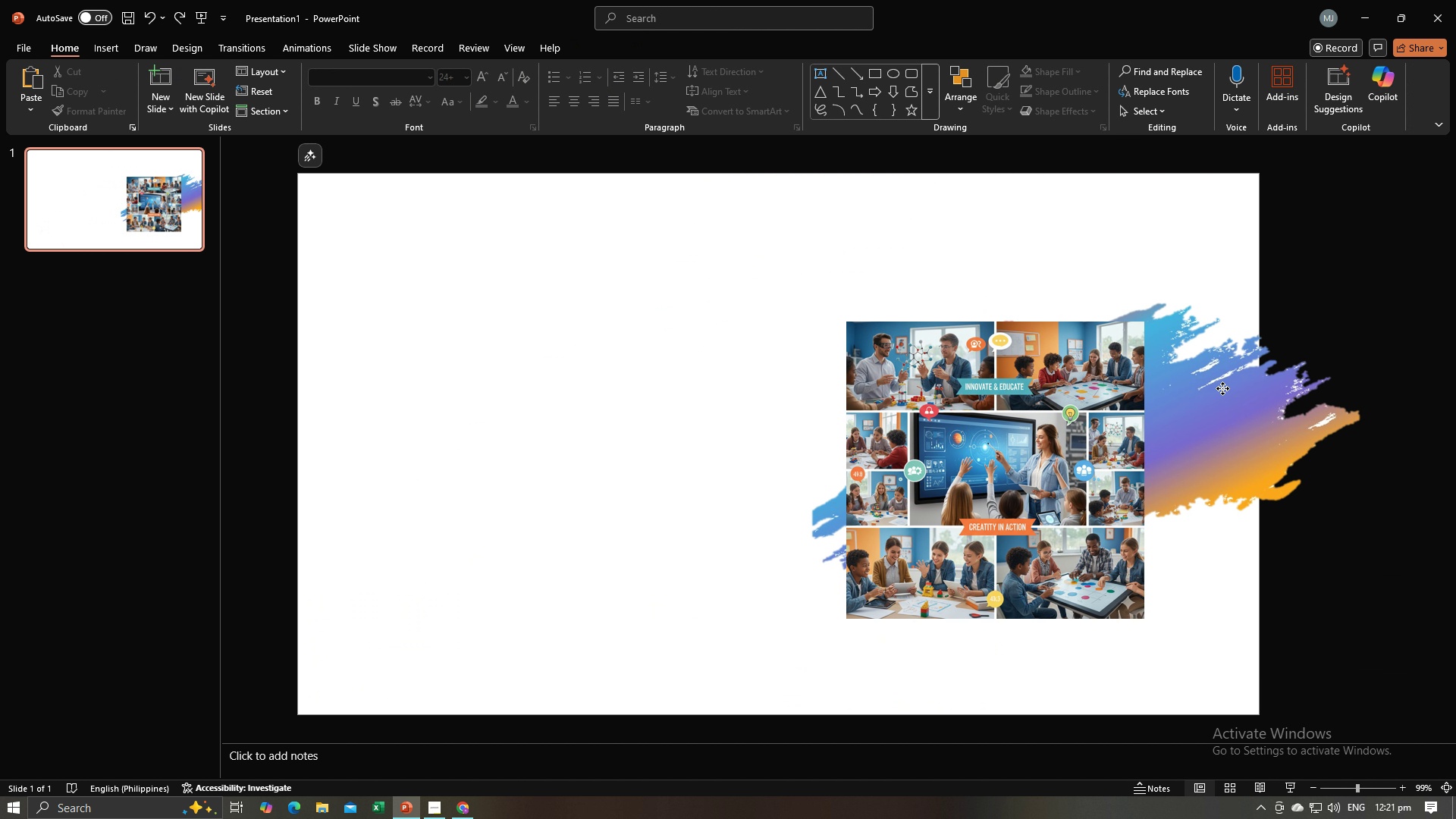 
left_click([1222, 388])
 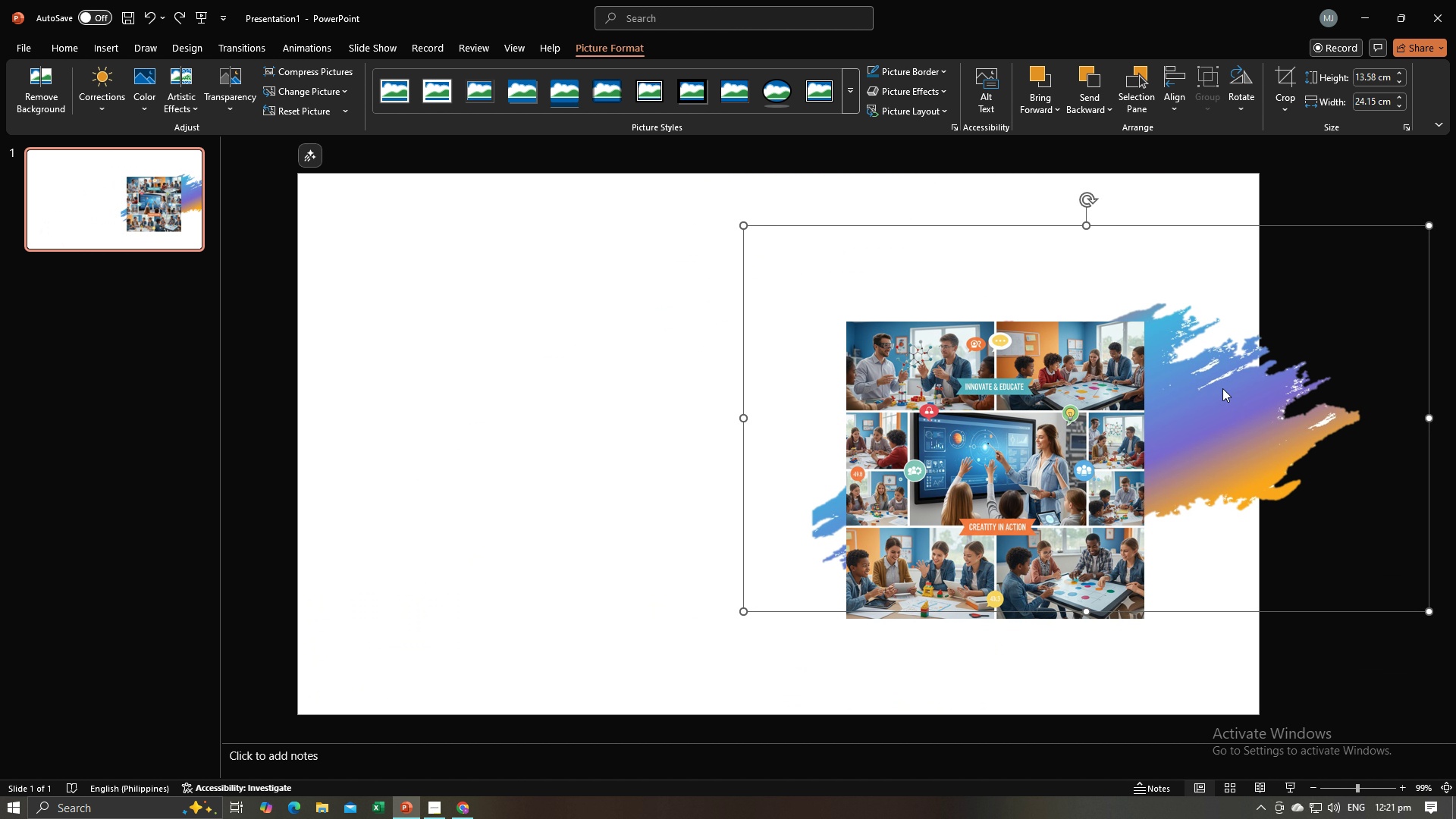 
right_click([1222, 388])
 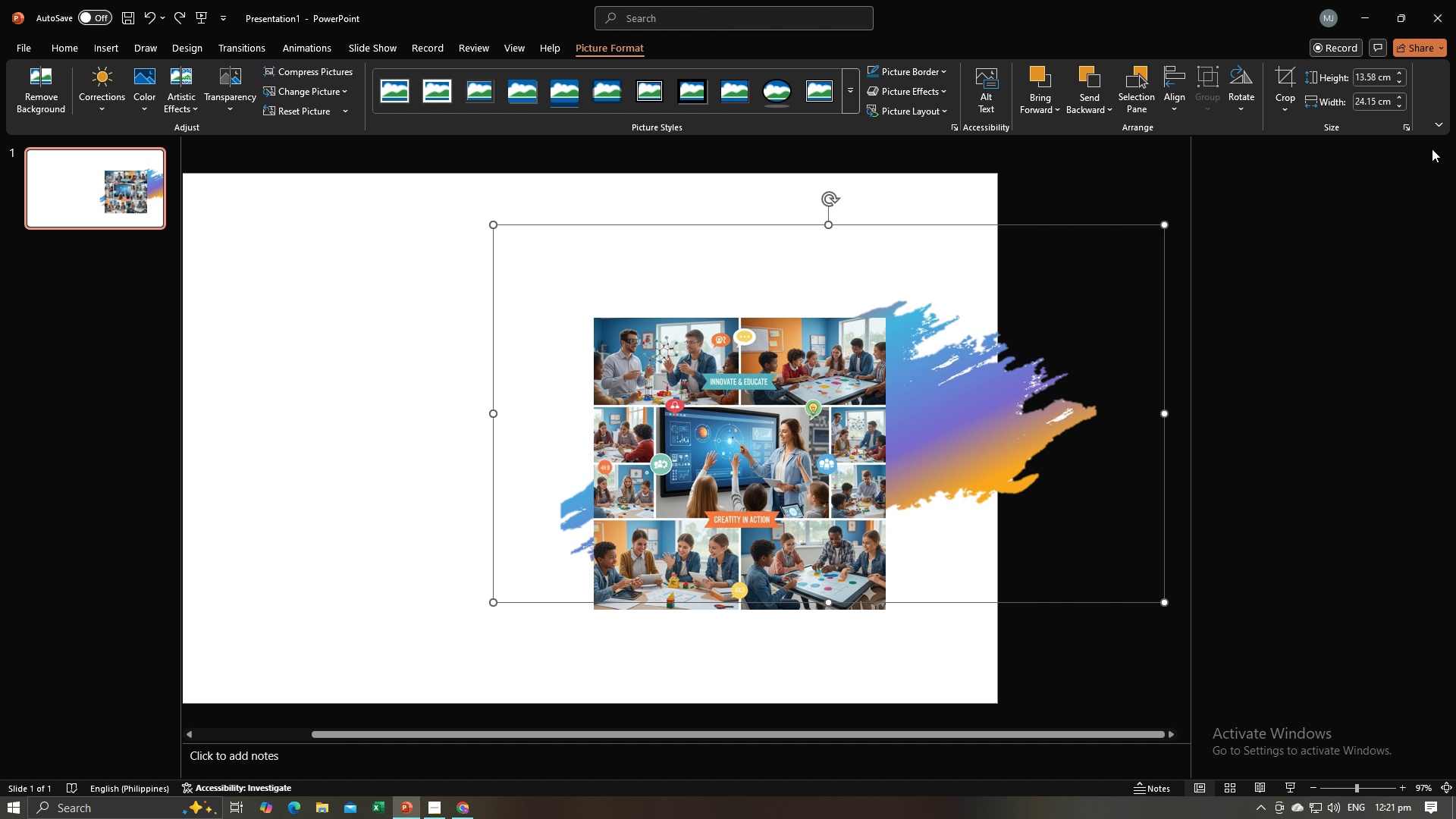 
key(Alt+AltLeft)
 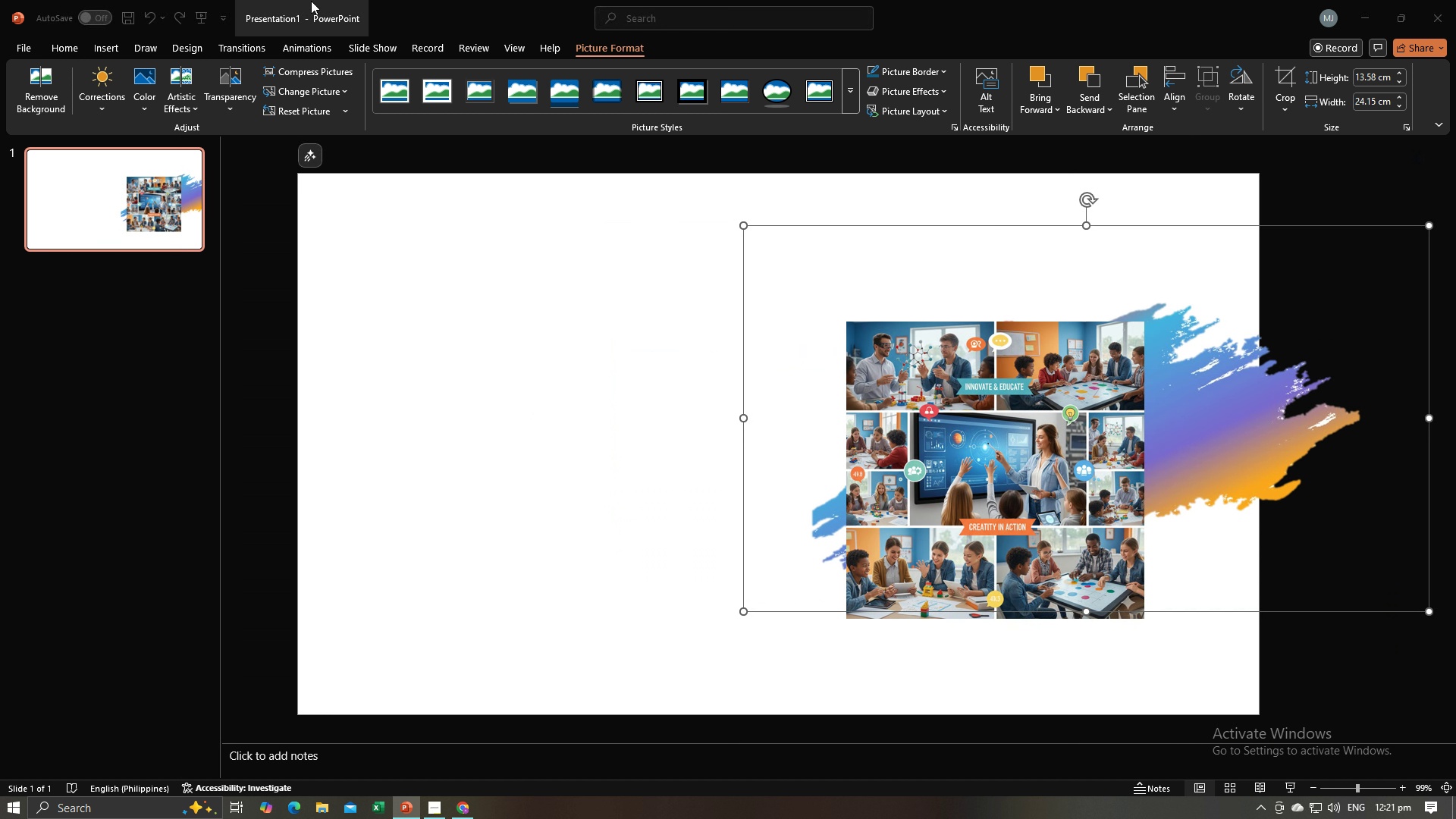 
key(Alt+Tab)